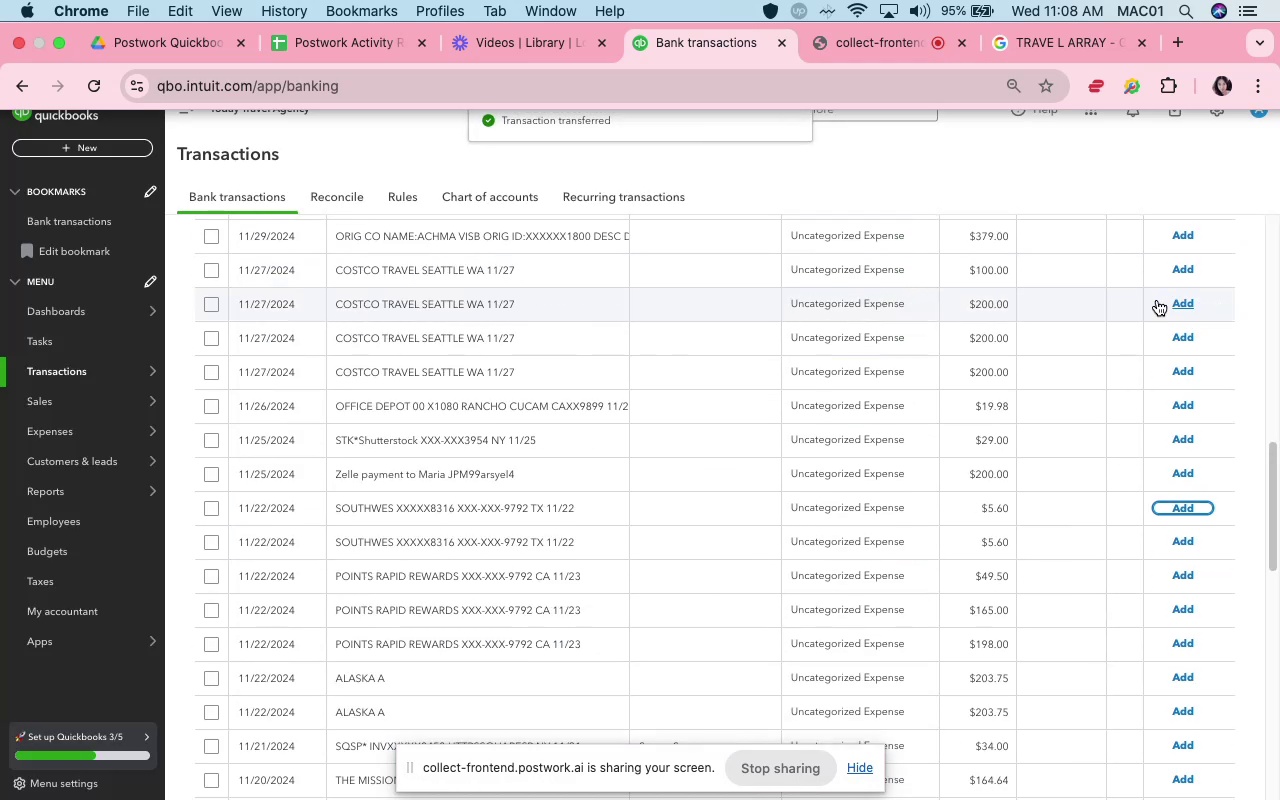 
left_click([1157, 300])
 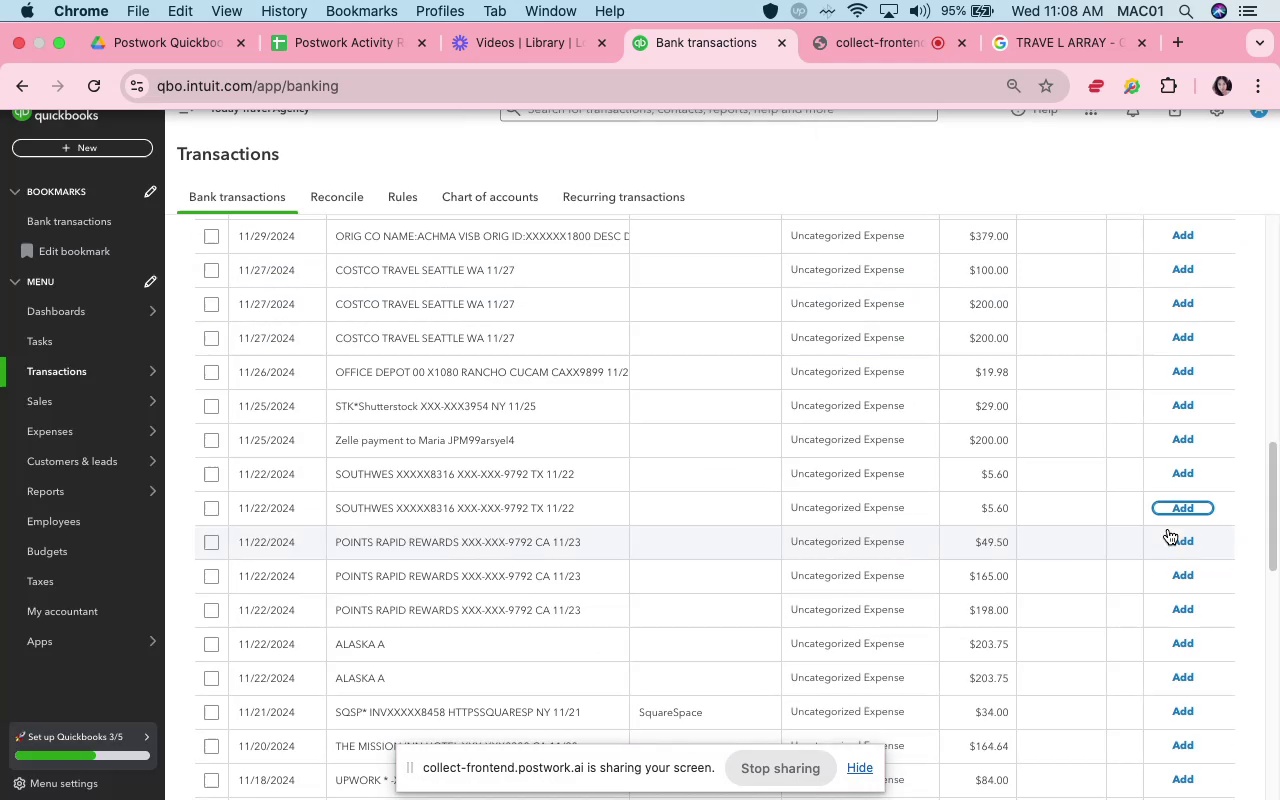 
scroll: coordinate [1168, 529], scroll_direction: down, amount: 22.0
 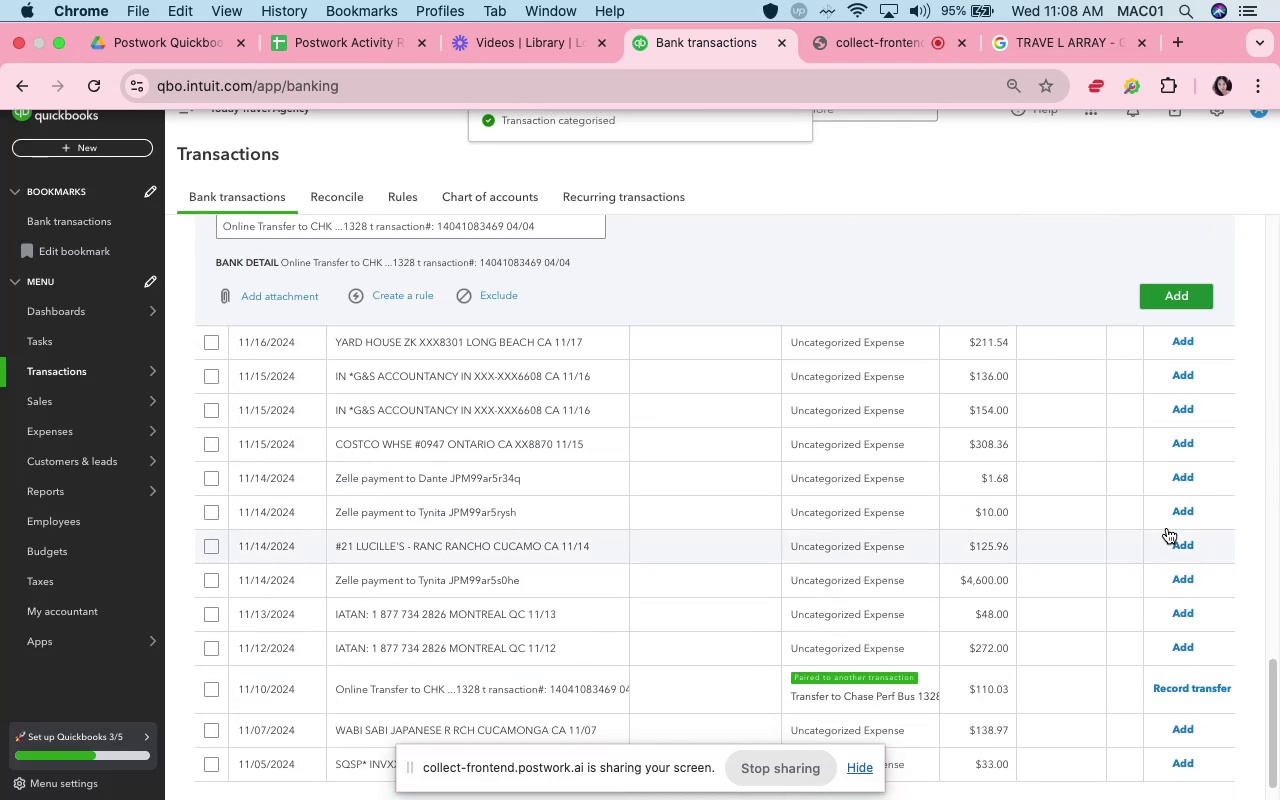 
scroll: coordinate [1167, 528], scroll_direction: up, amount: 3.0
 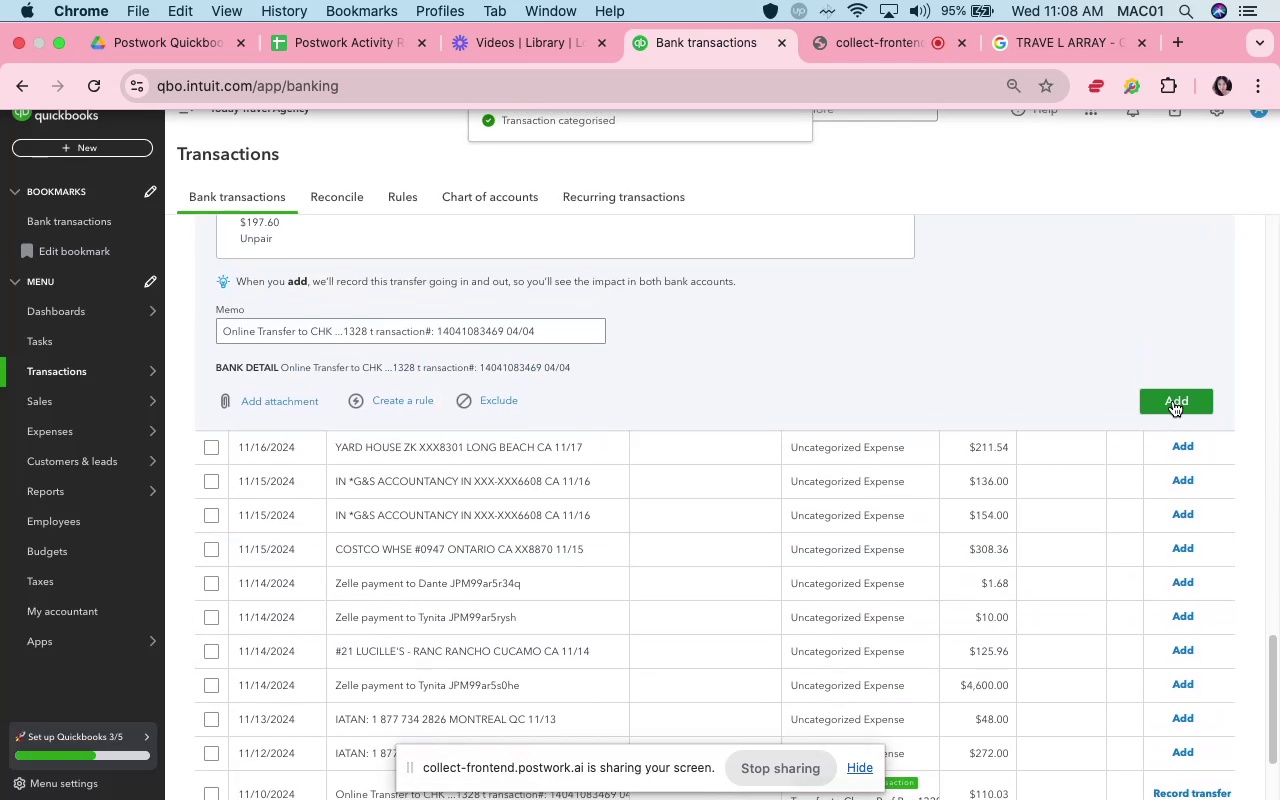 
left_click([1172, 393])
 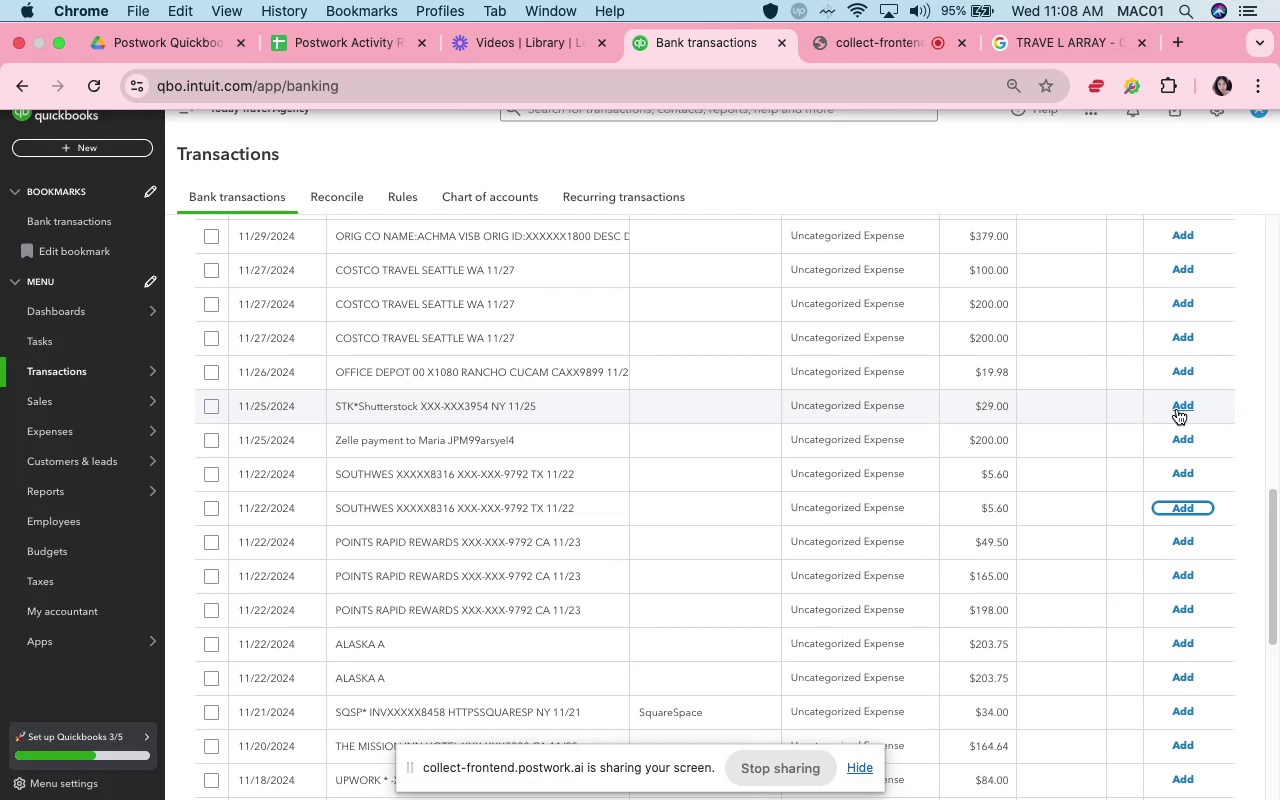 
scroll: coordinate [993, 519], scroll_direction: down, amount: 38.0
 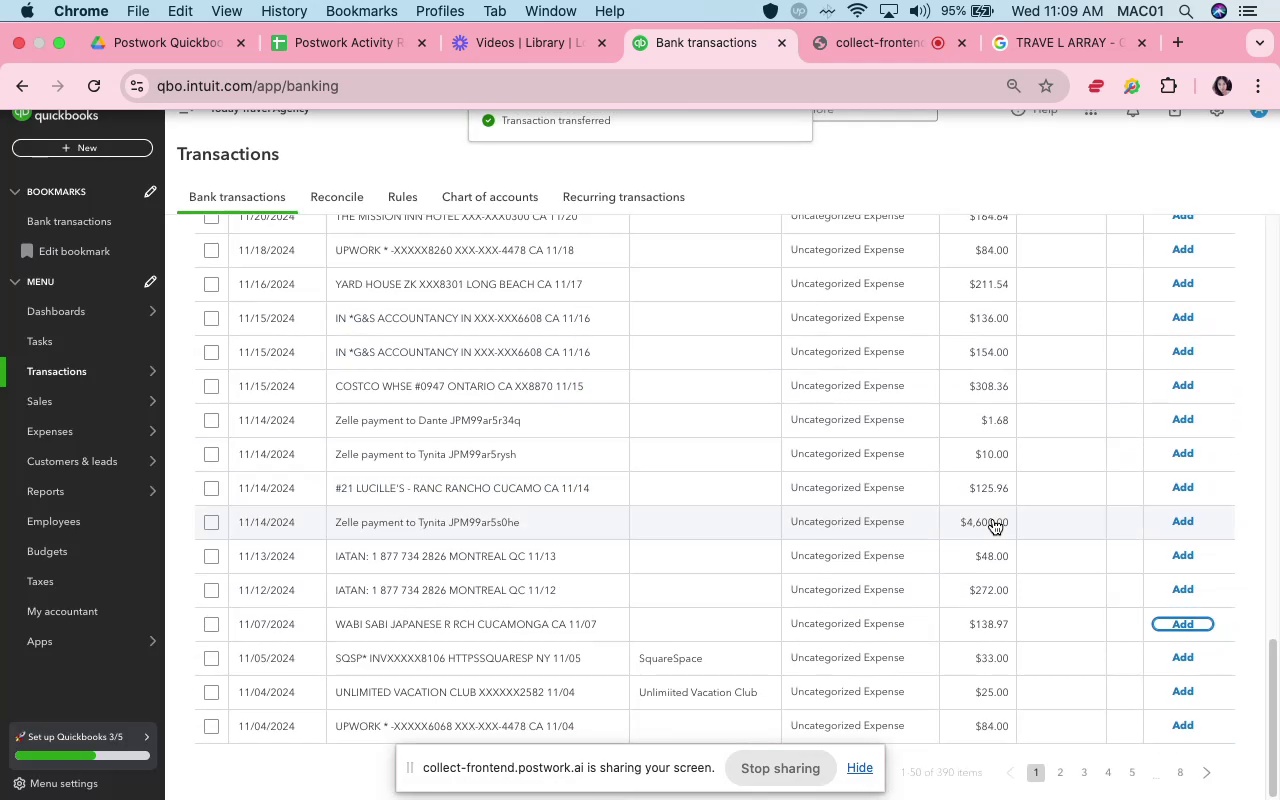 
scroll: coordinate [993, 519], scroll_direction: up, amount: 46.0
 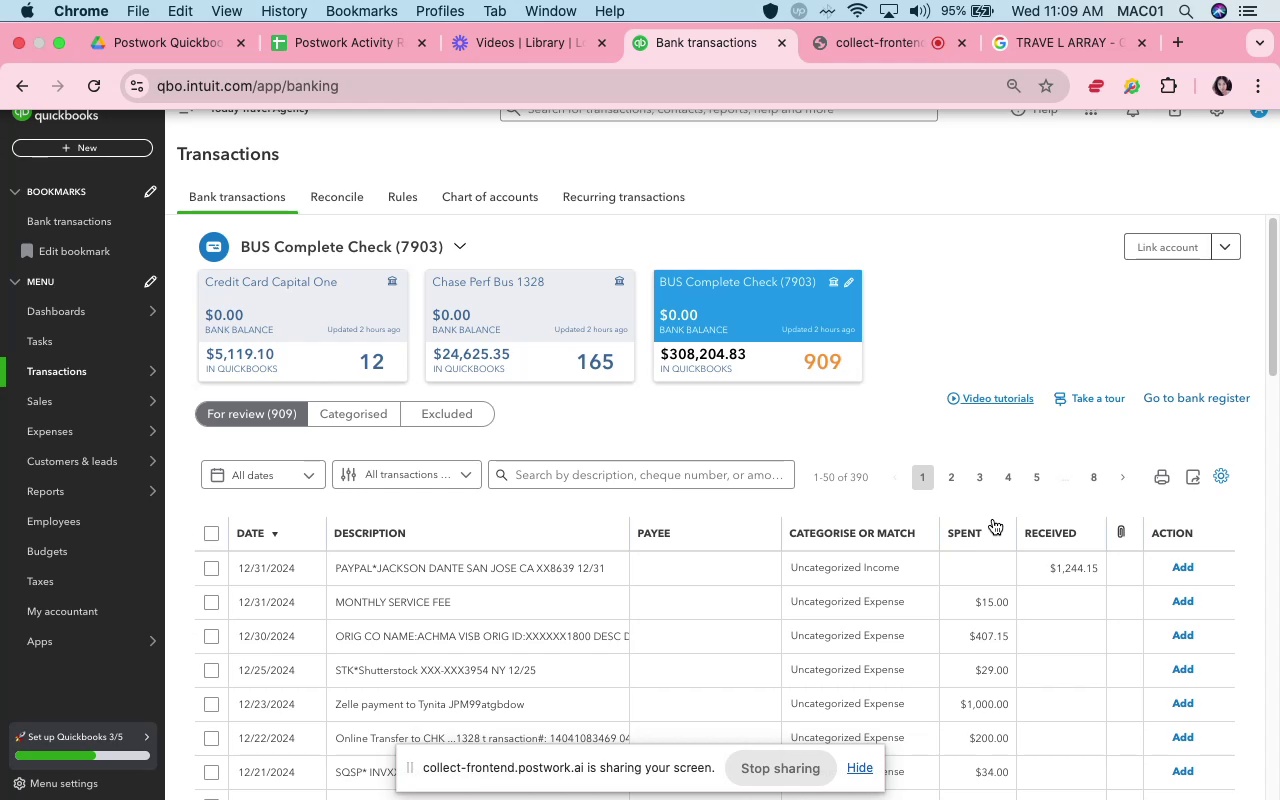 
scroll: coordinate [993, 519], scroll_direction: down, amount: 2.0
 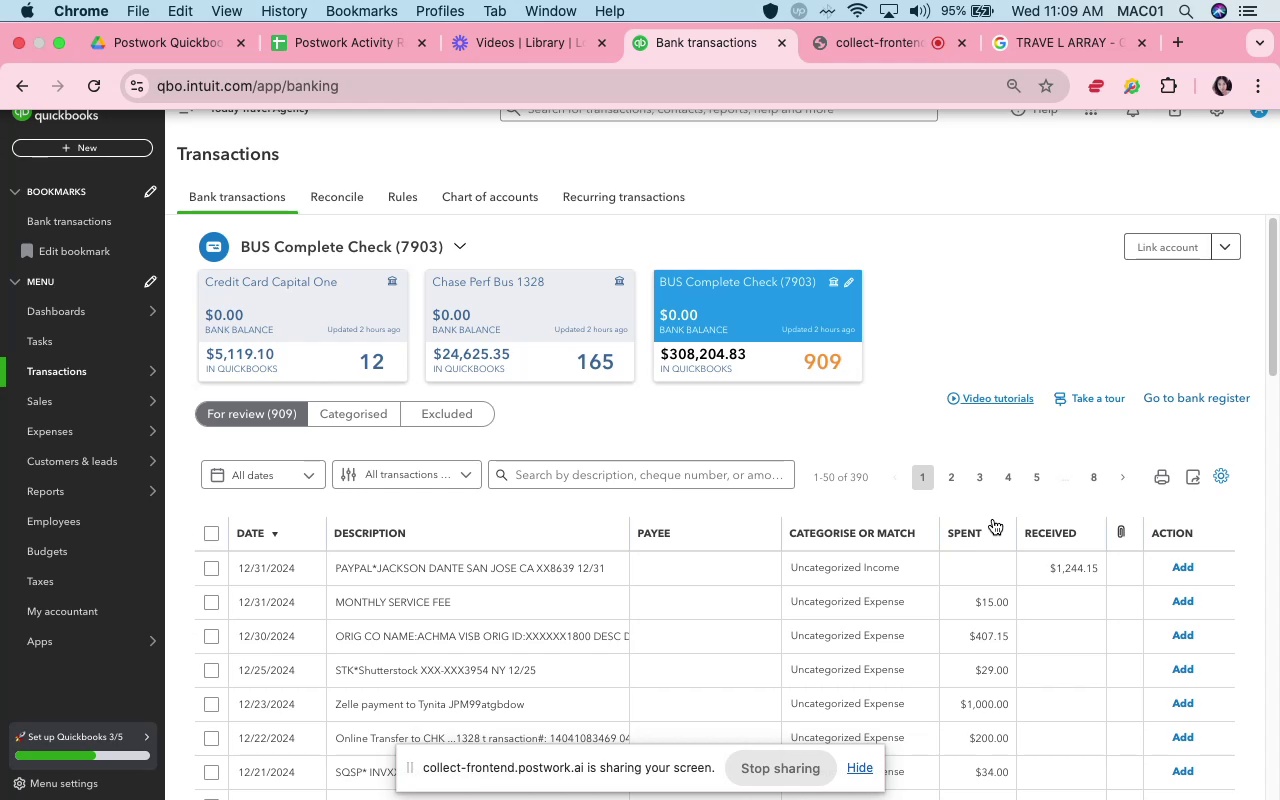 
left_click([812, 611])
 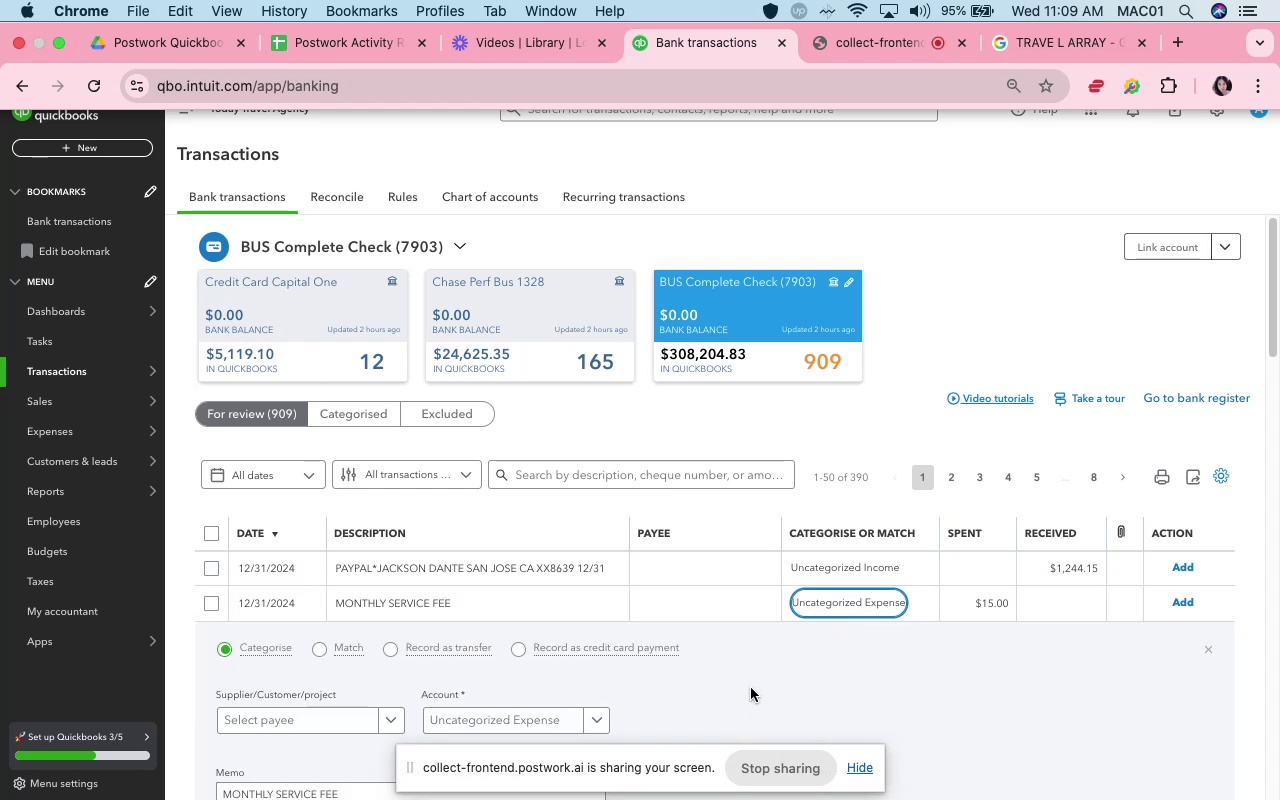 
scroll: coordinate [701, 630], scroll_direction: down, amount: 5.0
 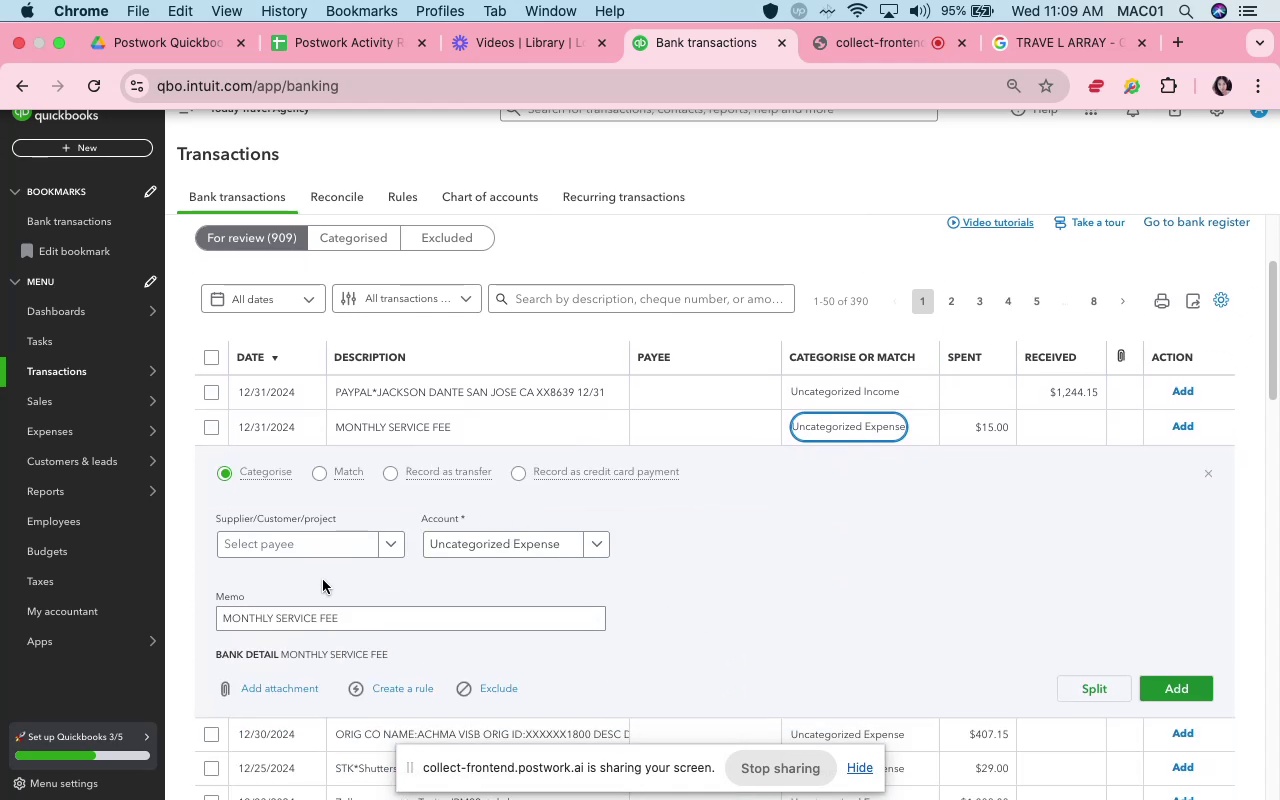 
left_click([317, 553])
 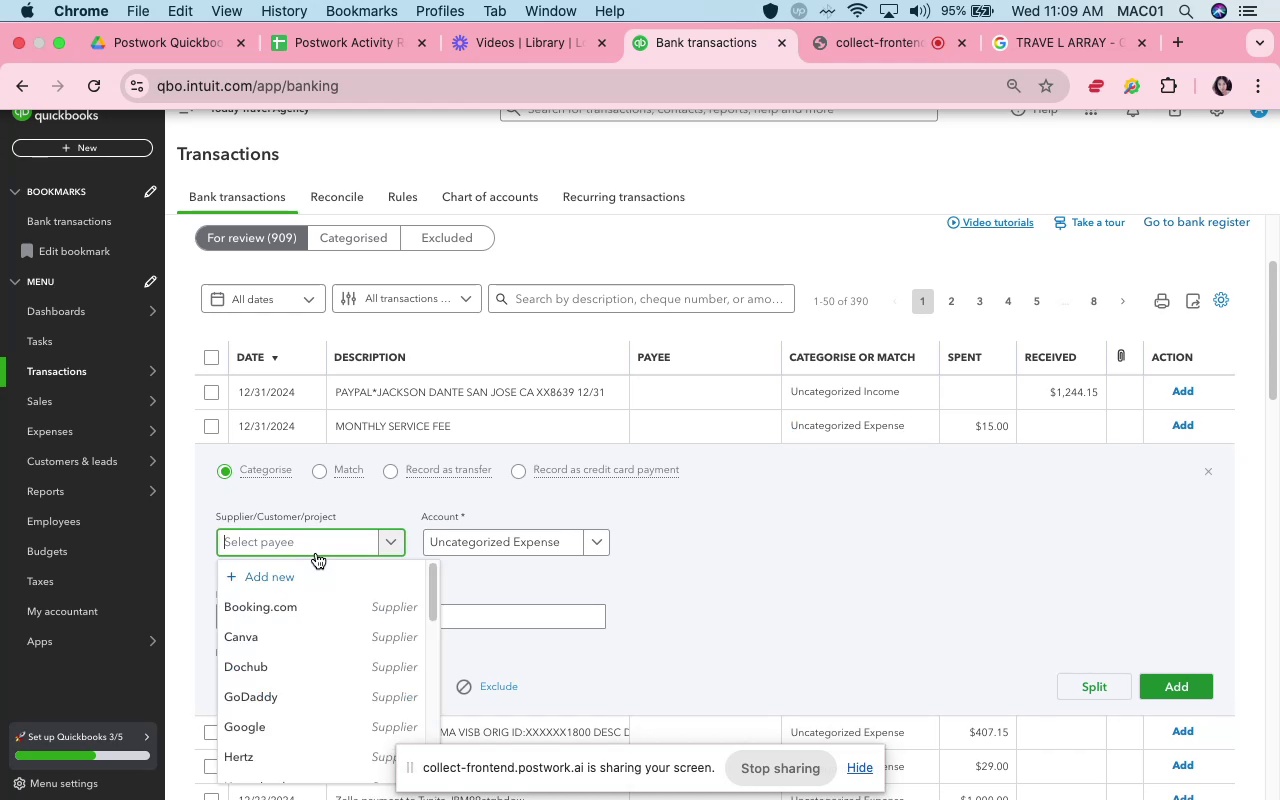 
type(bu)
key(Backspace)
key(Backspace)
 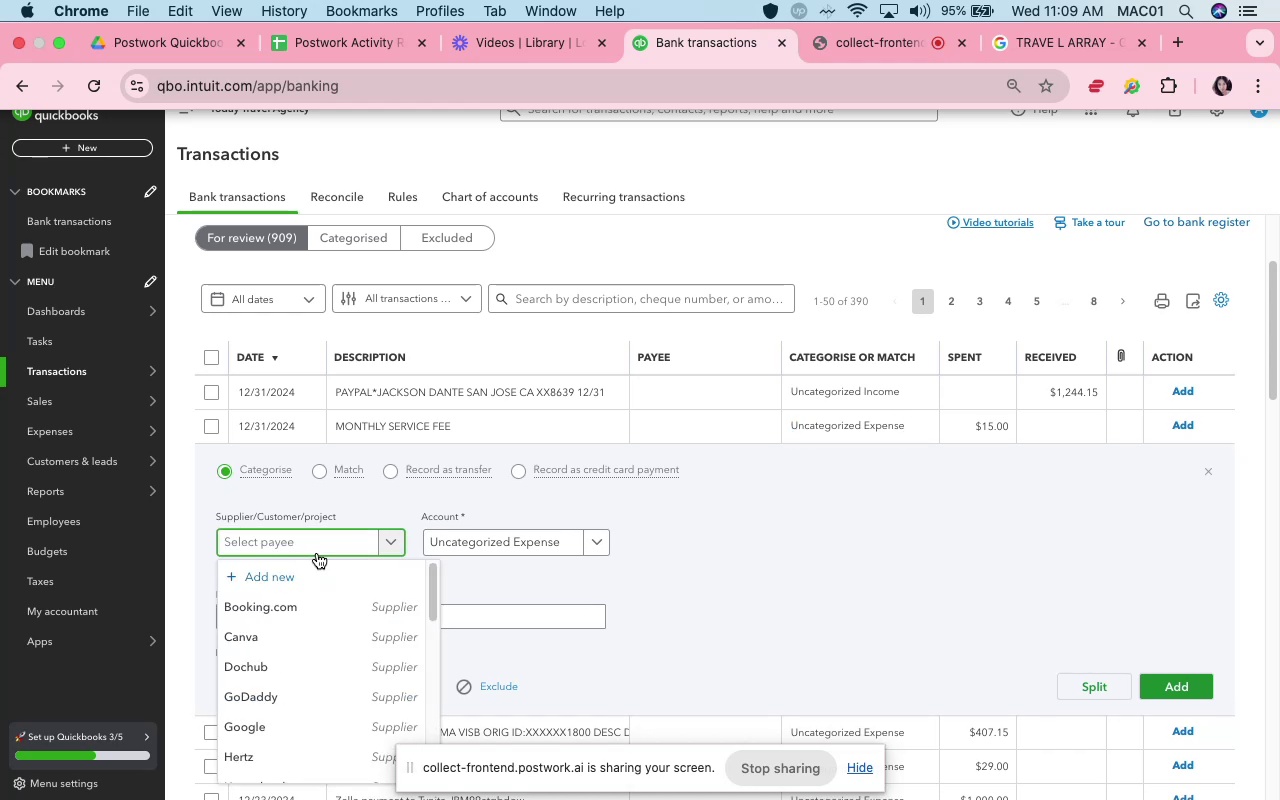 
scroll: coordinate [598, 592], scroll_direction: up, amount: 7.0
 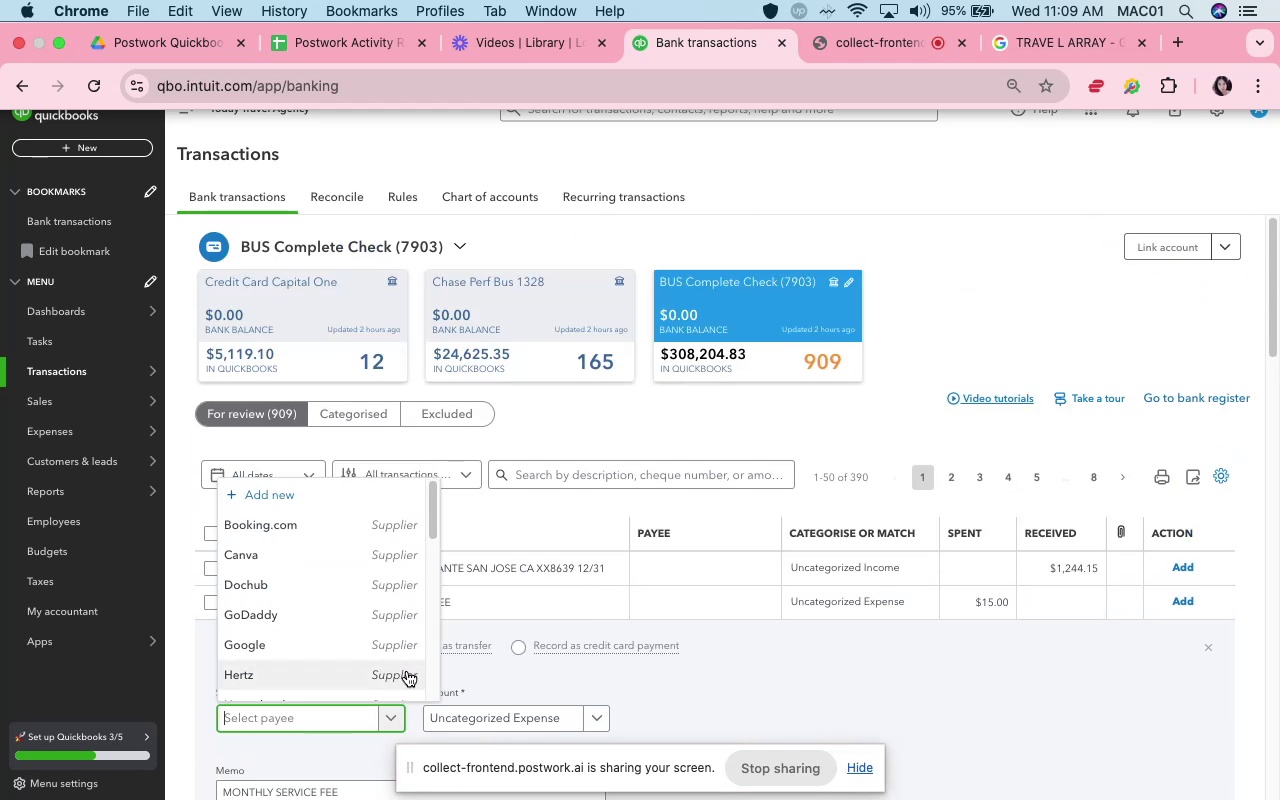 
type(Bus Complte)
key(Backspace)
key(Backspace)
type(ete )
 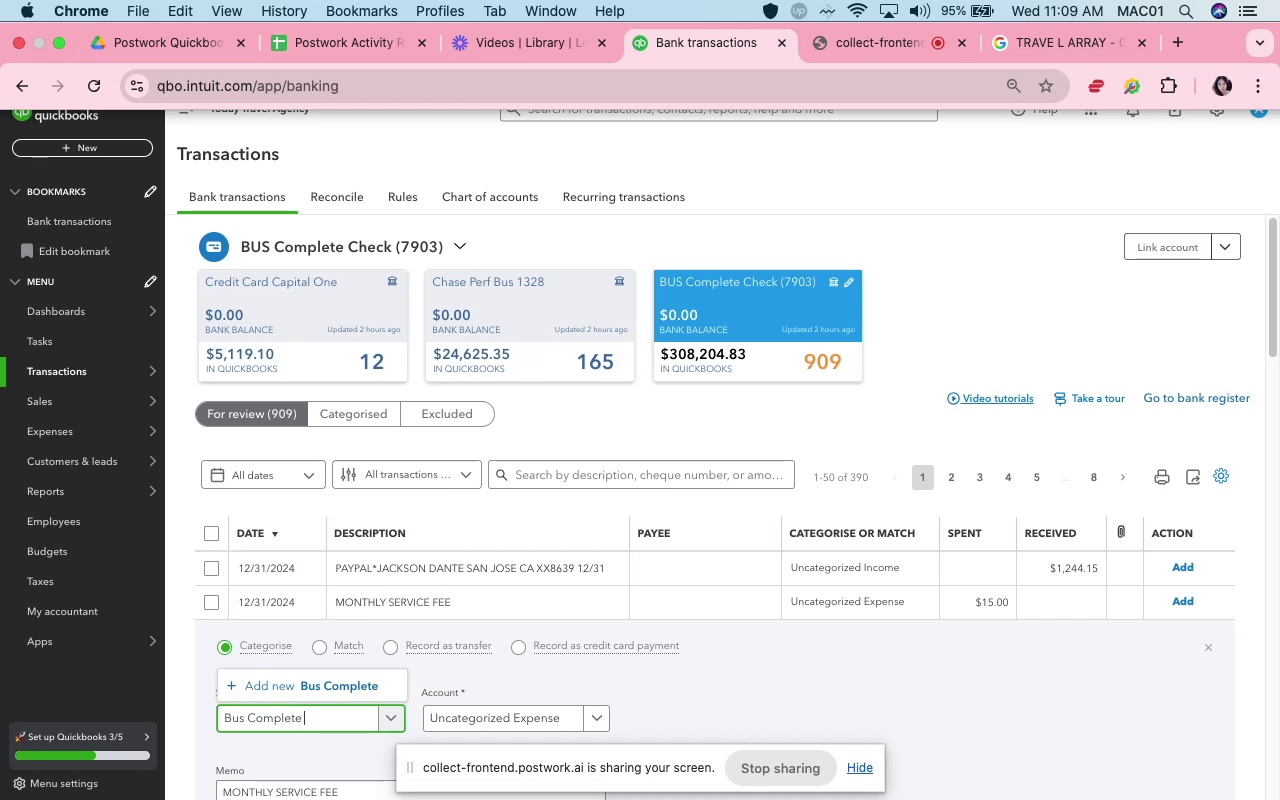 
wait(5.28)
 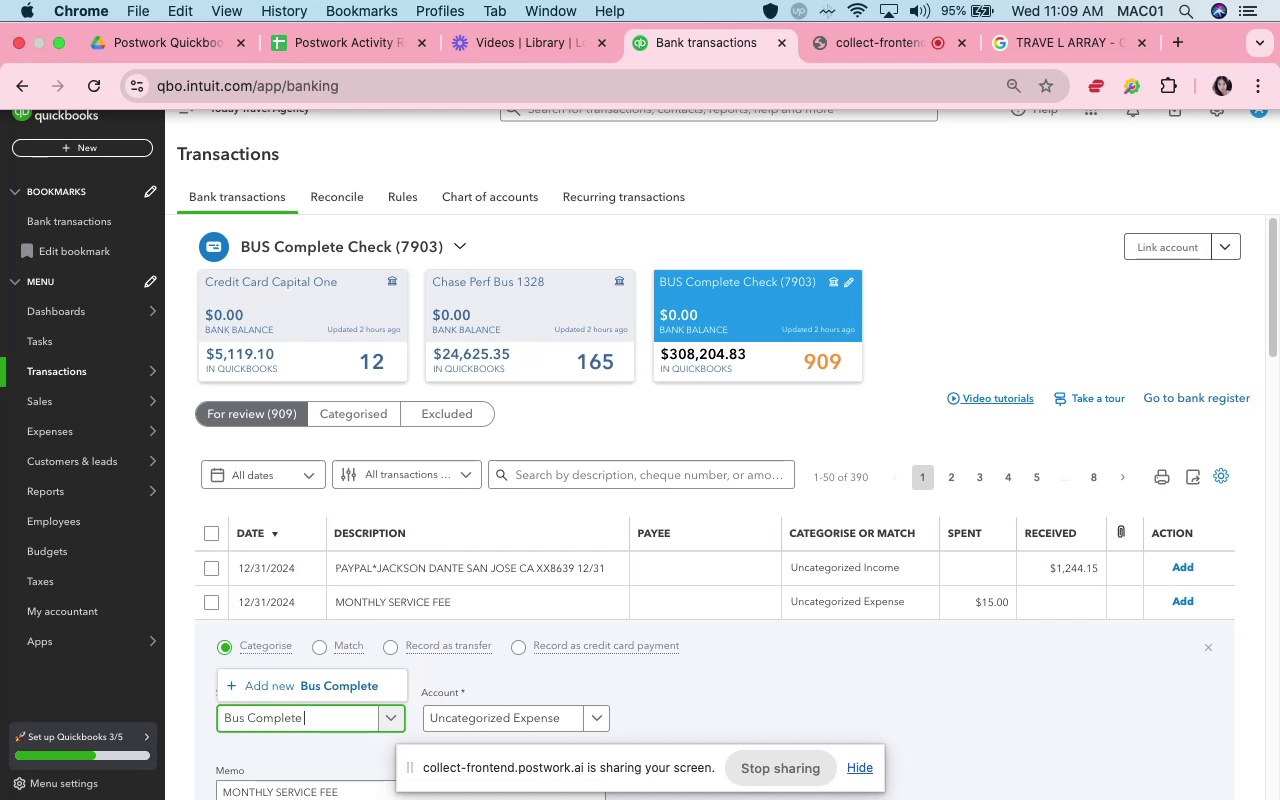 
type(Check)
 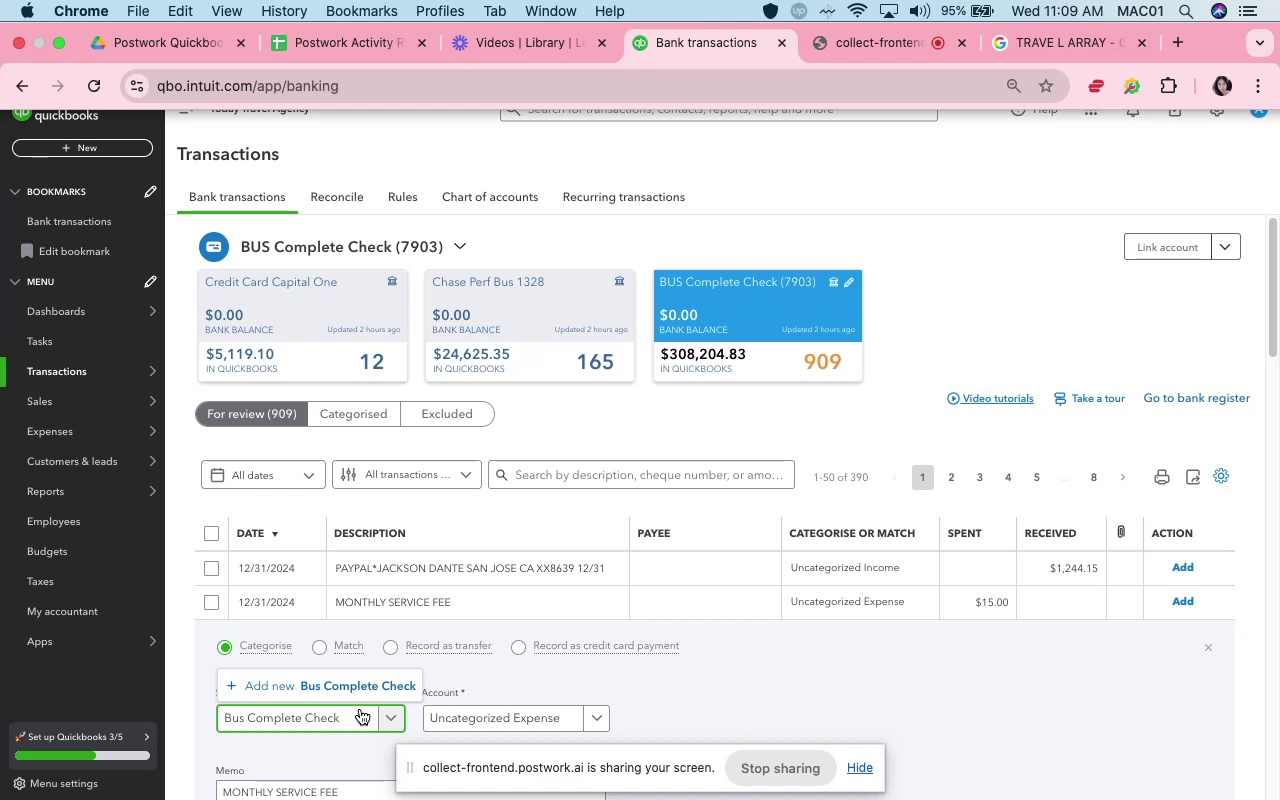 
left_click([359, 690])
 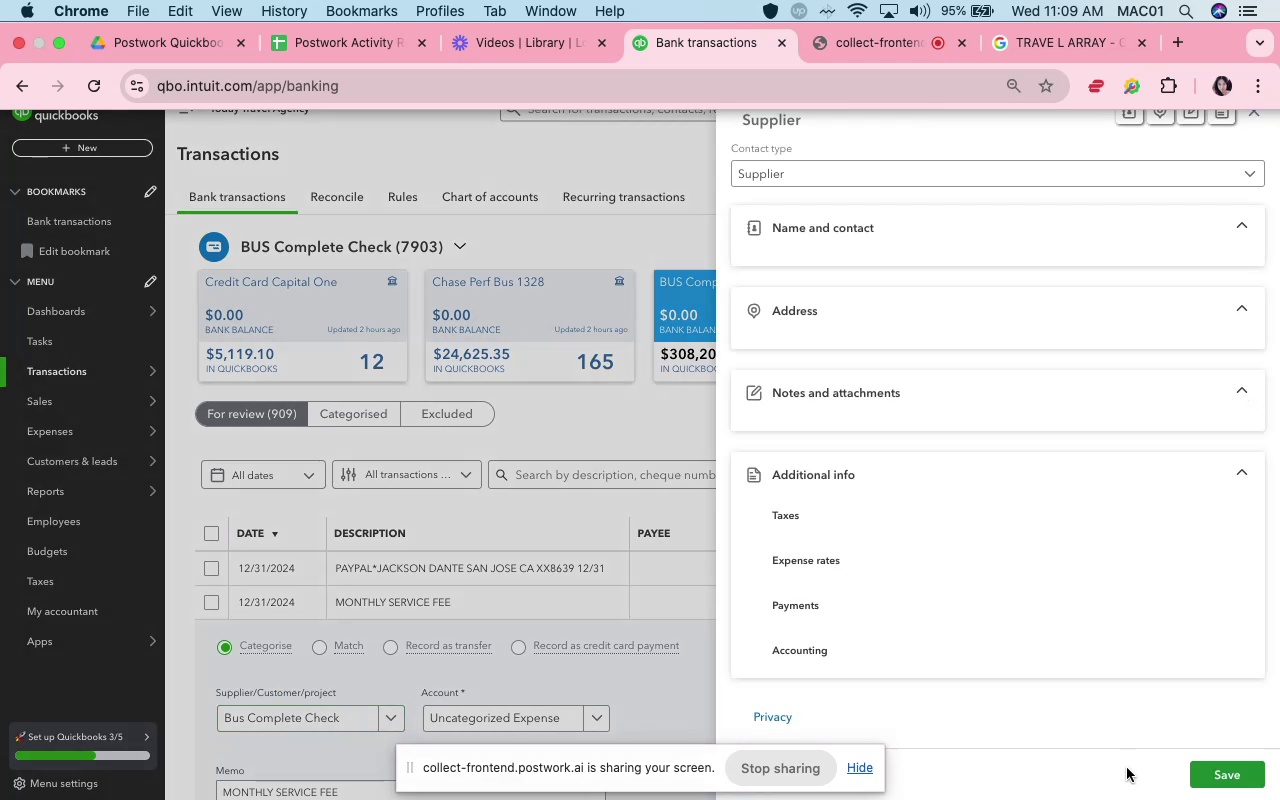 
left_click([1197, 764])
 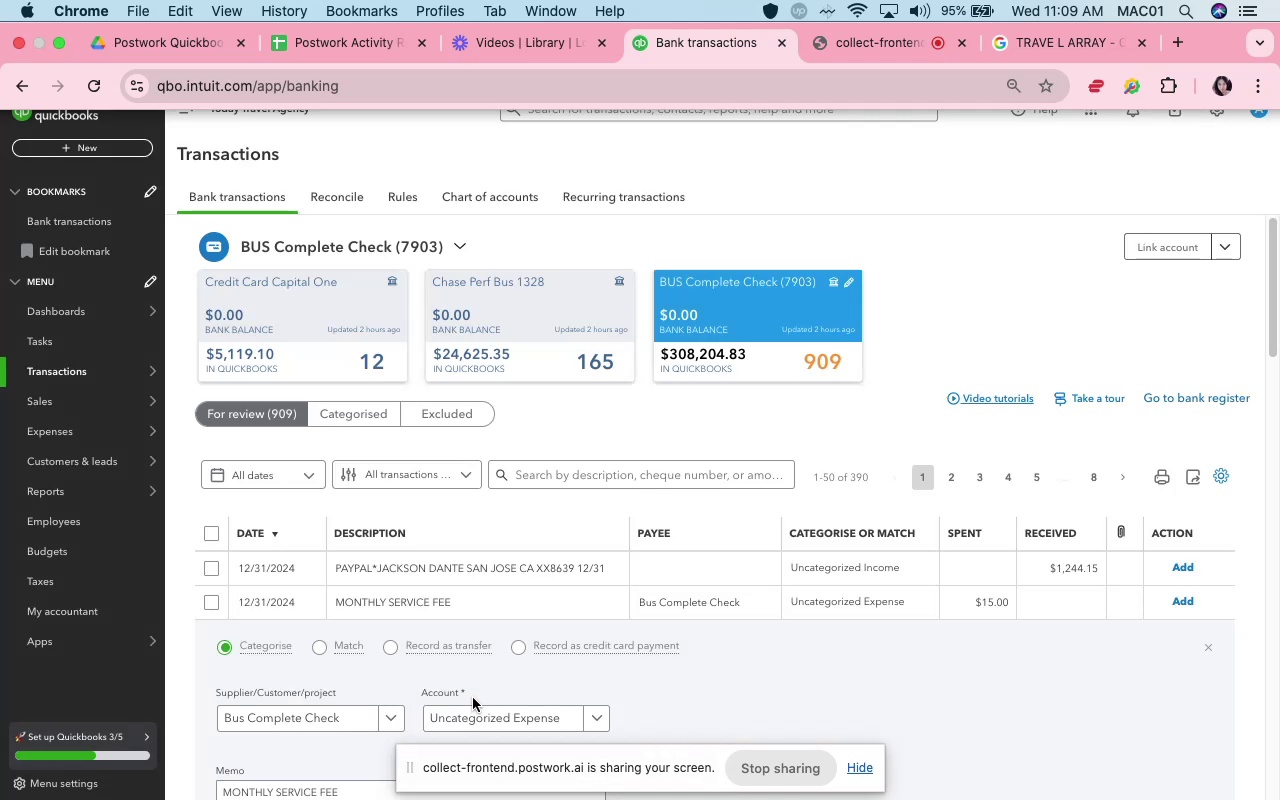 
scroll: coordinate [647, 674], scroll_direction: down, amount: 9.0
 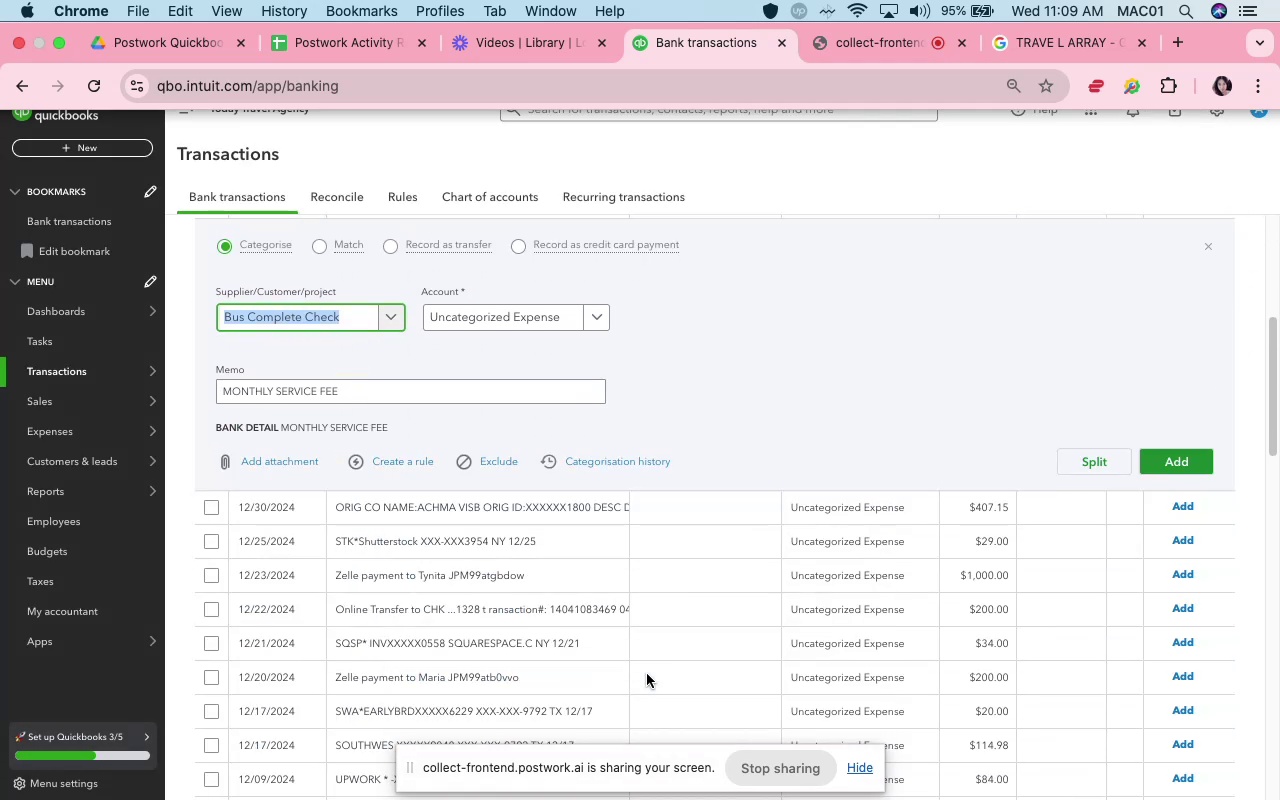 
scroll: coordinate [647, 674], scroll_direction: up, amount: 4.0
 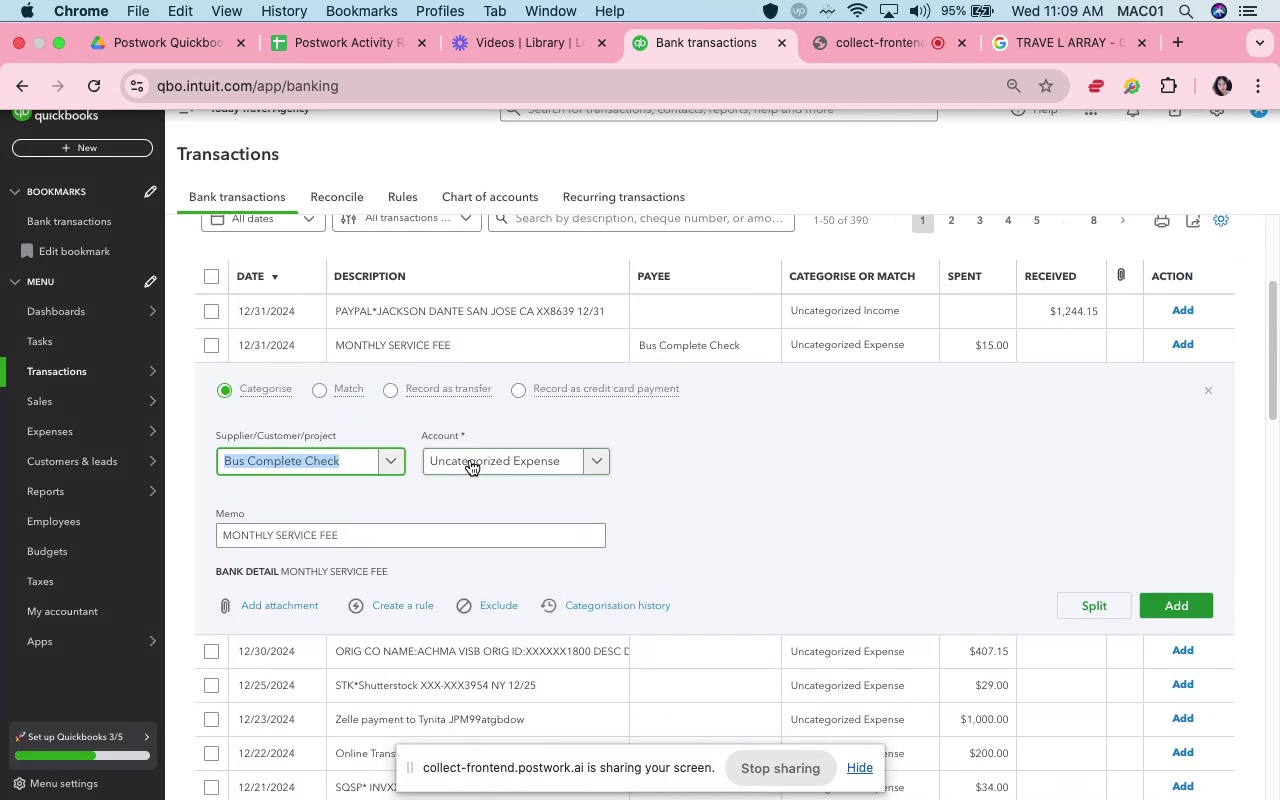 
left_click([470, 458])
 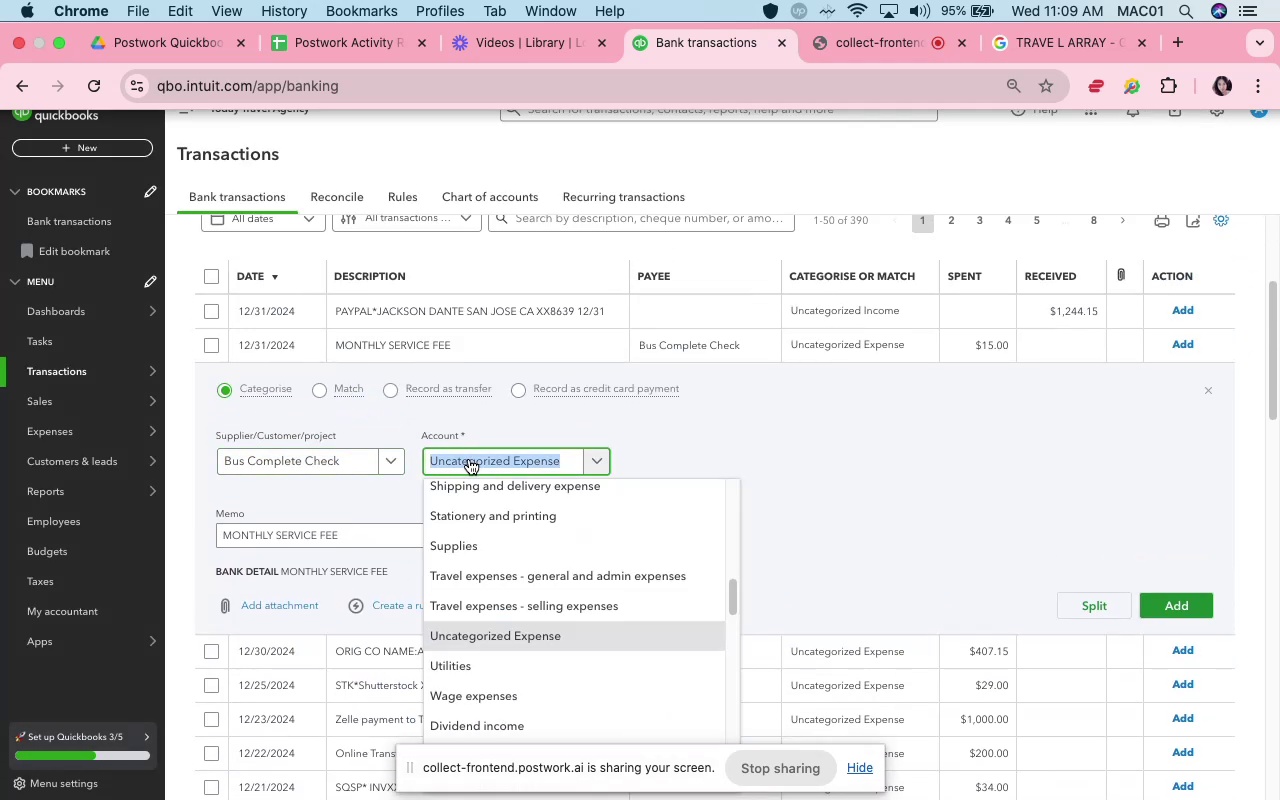 
type(Bank)
 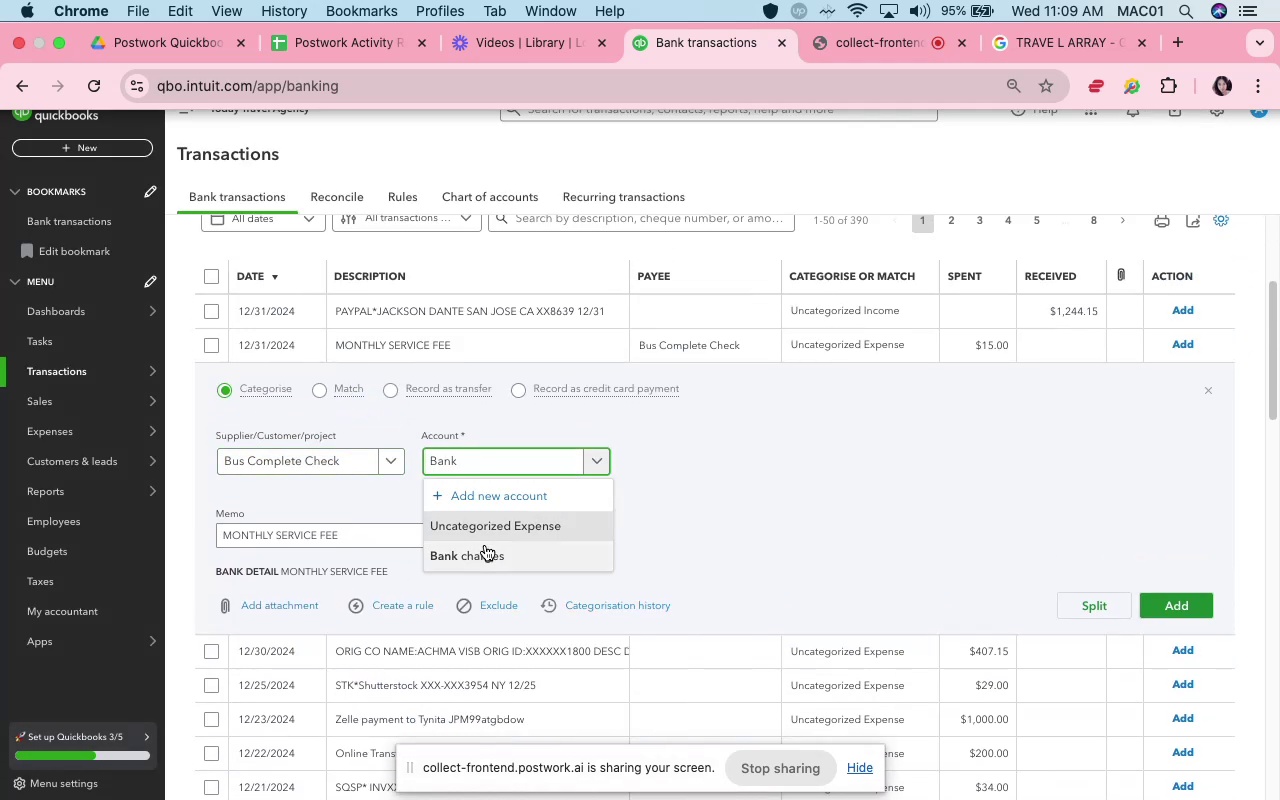 
left_click([486, 548])
 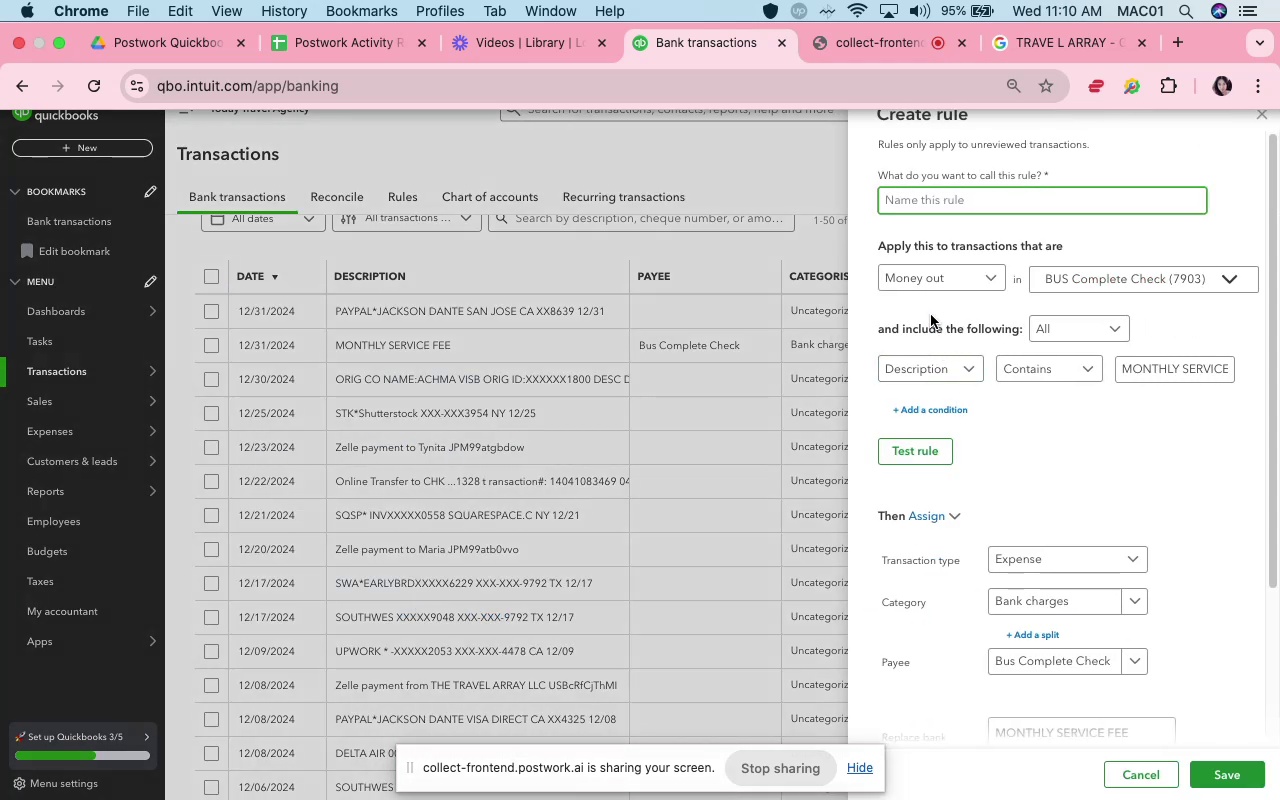 
wait(7.05)
 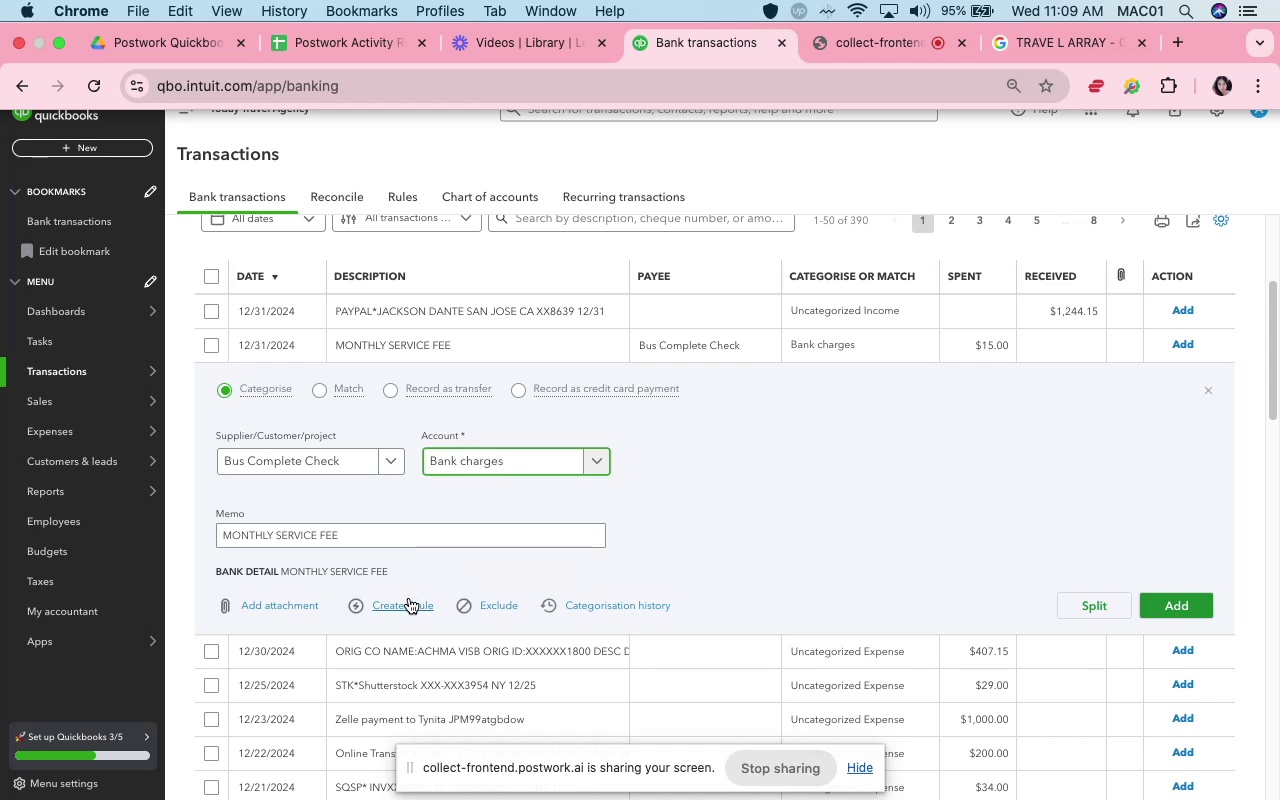 
type(monthly fee)
 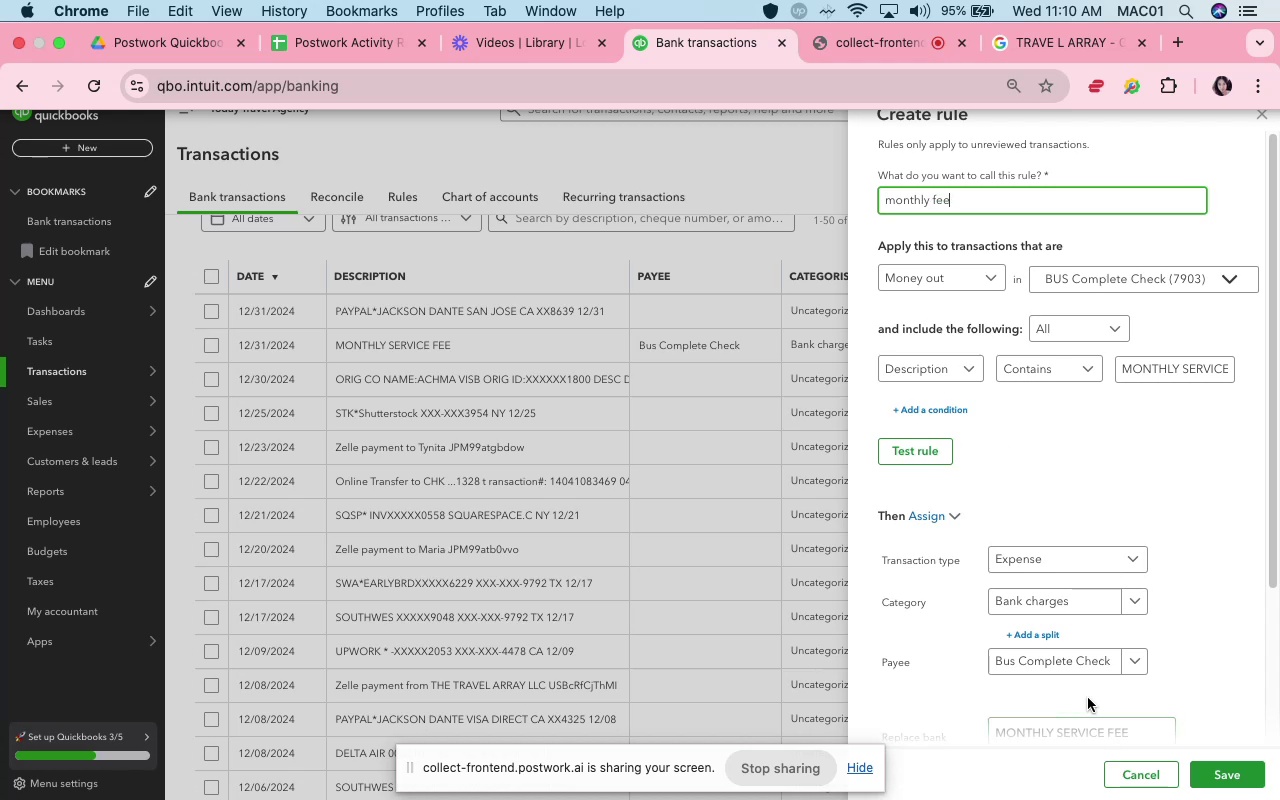 
scroll: coordinate [1191, 664], scroll_direction: down, amount: 5.0
 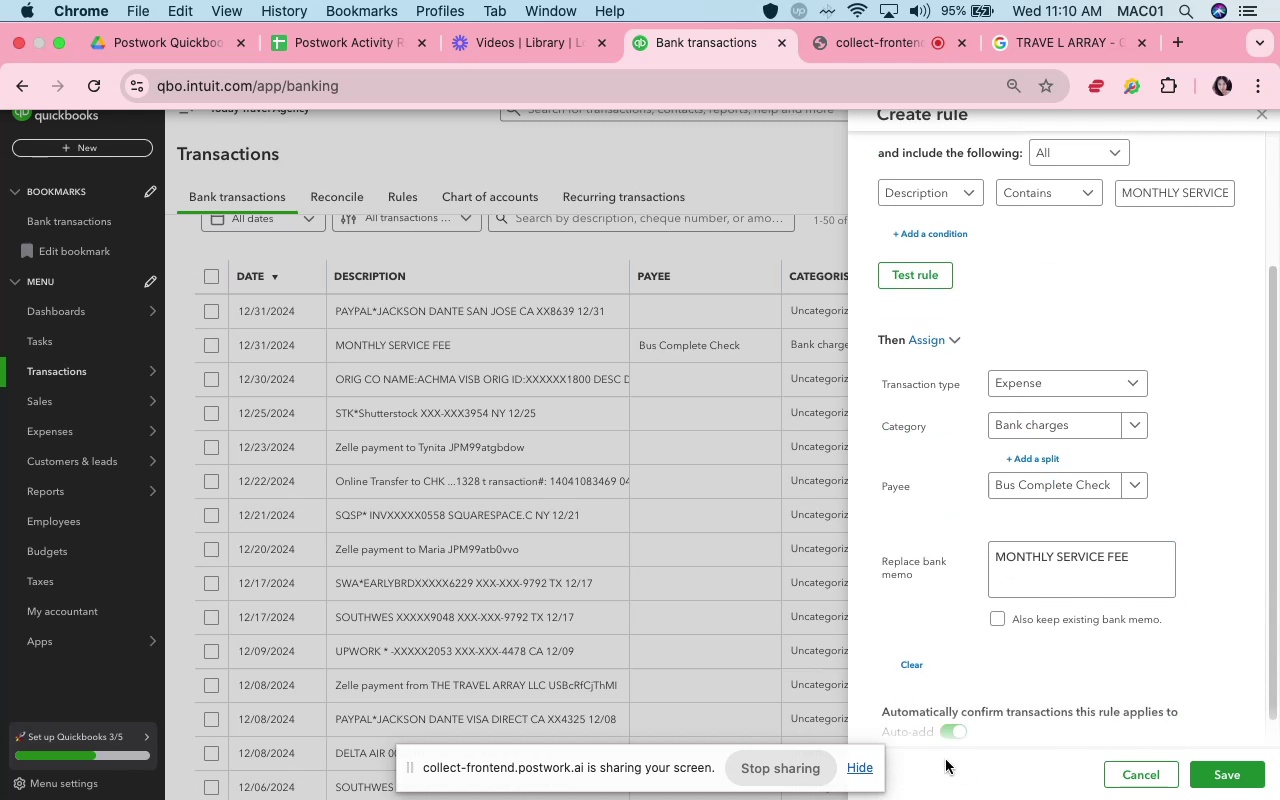 
left_click([950, 731])
 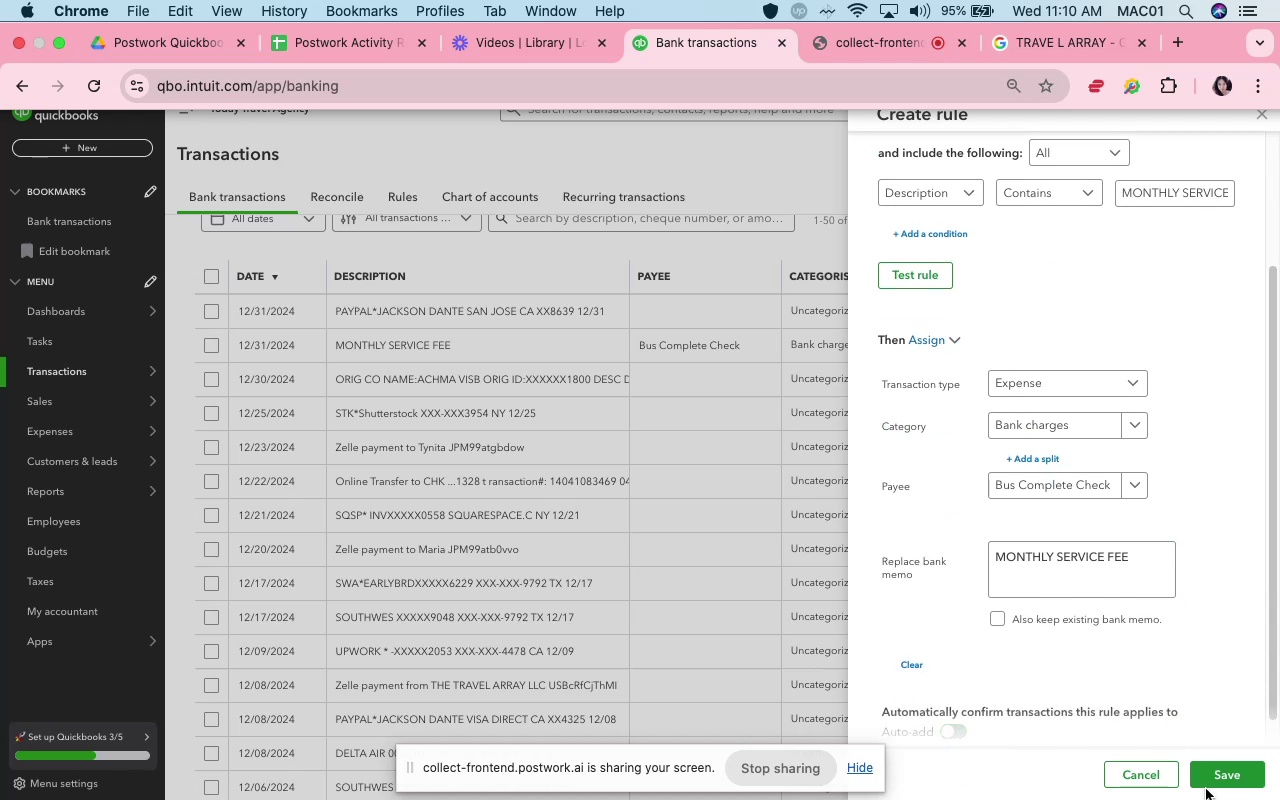 
left_click([1210, 781])
 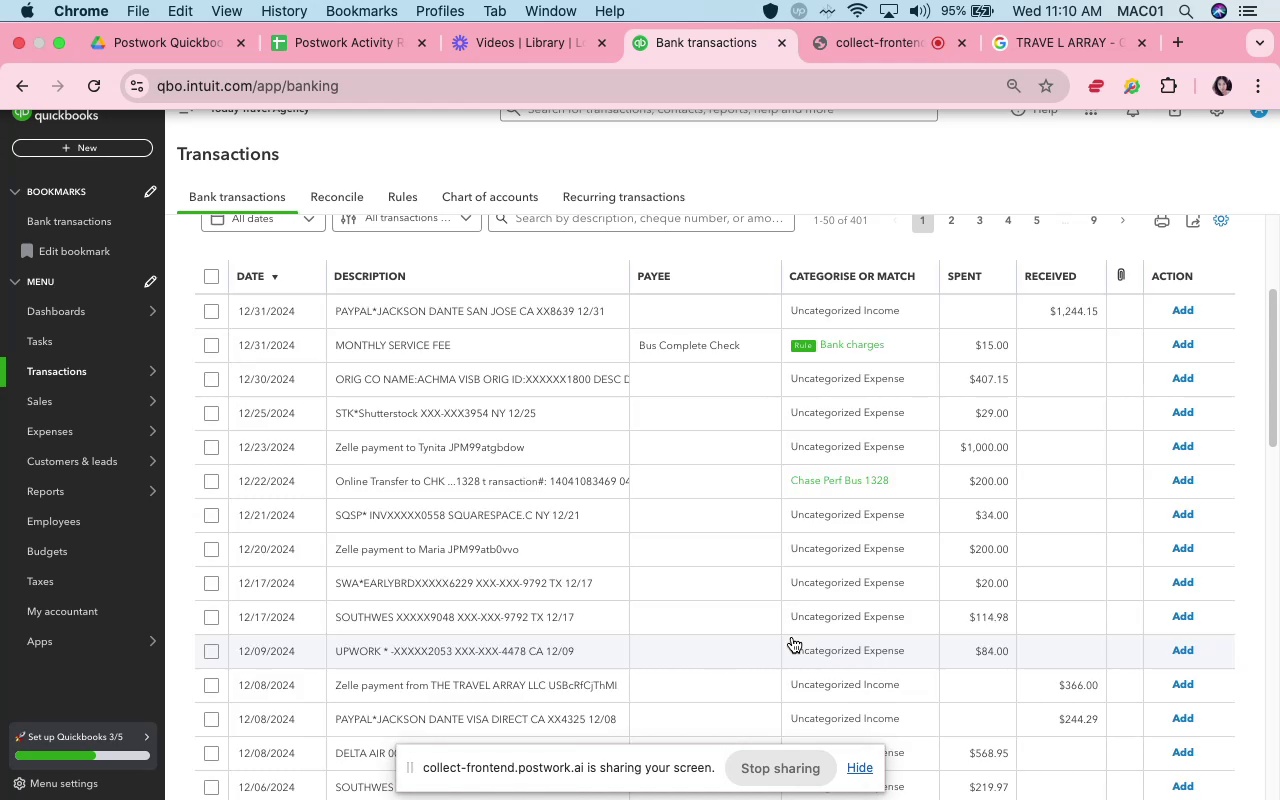 
scroll: coordinate [1019, 431], scroll_direction: none, amount: 0.0
 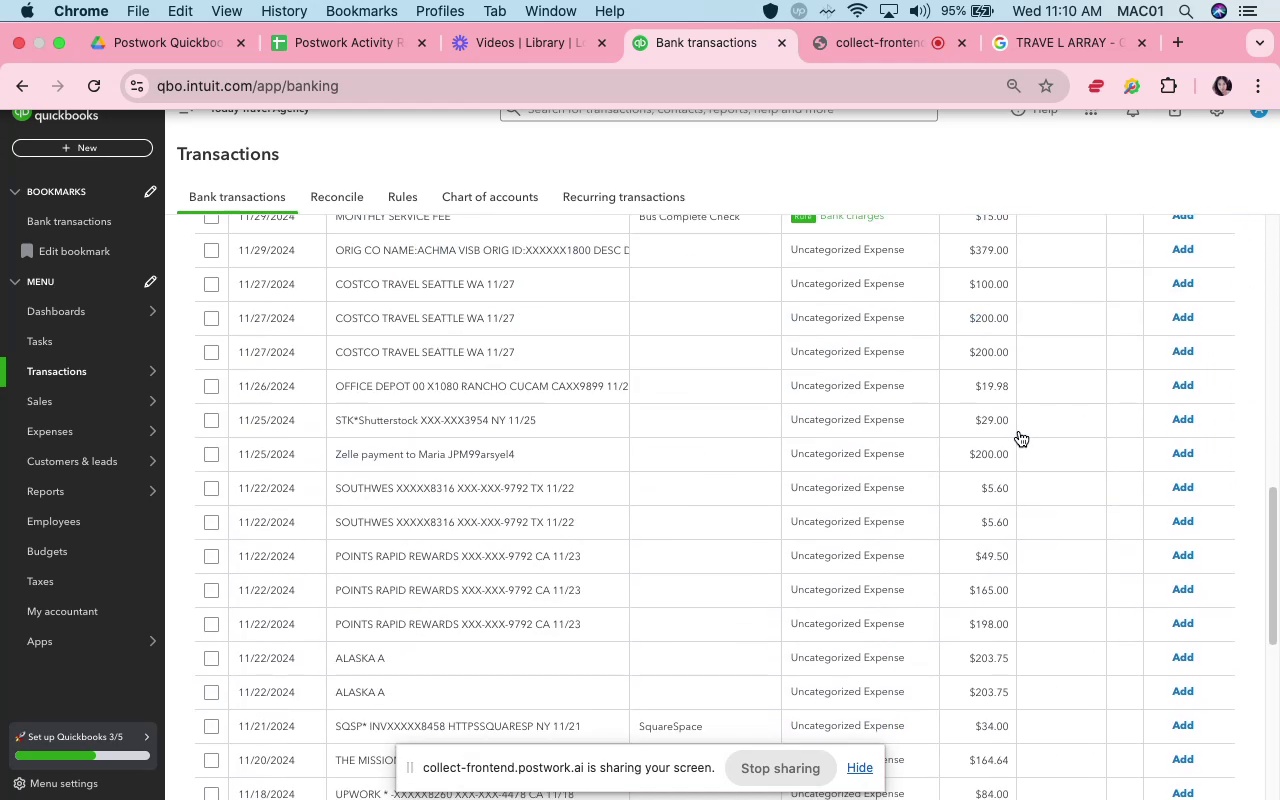 
scroll: coordinate [1019, 431], scroll_direction: down, amount: 16.0
 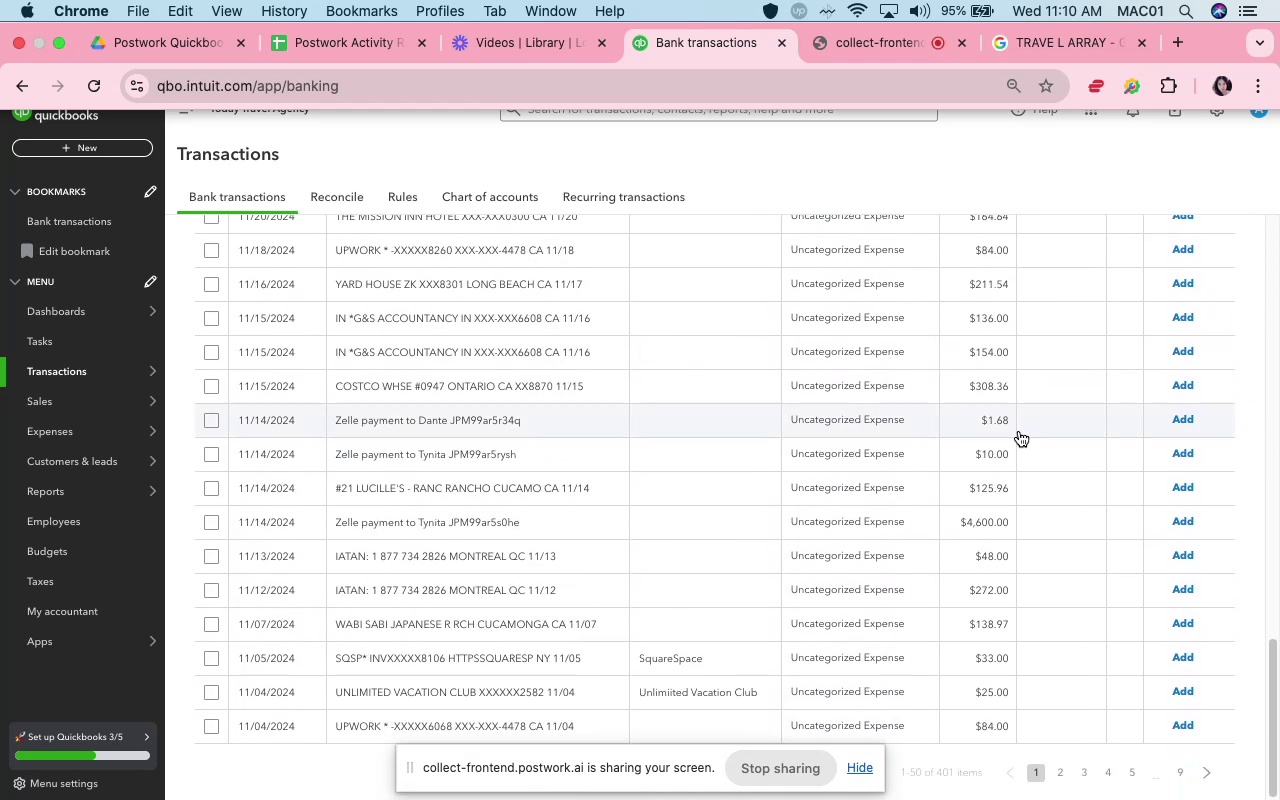 
scroll: coordinate [1048, 442], scroll_direction: up, amount: 17.0
 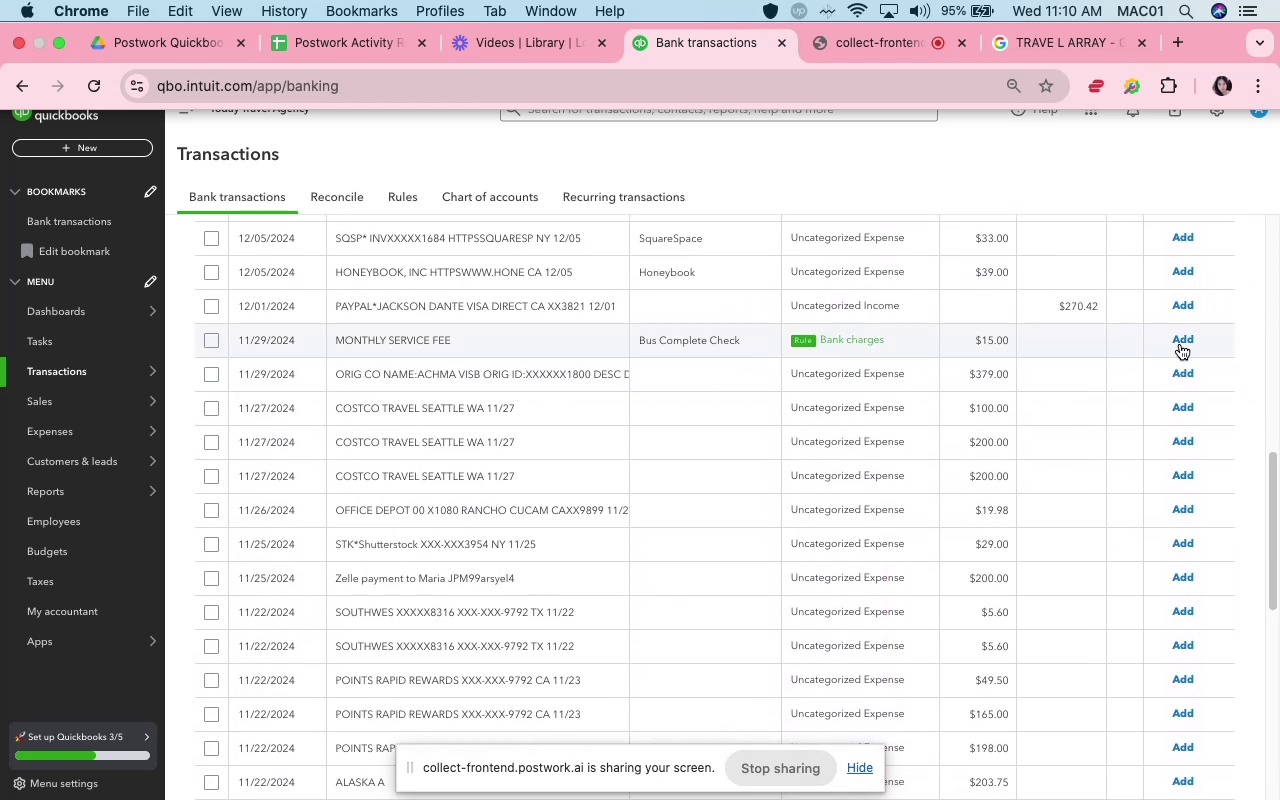 
left_click([1193, 328])
 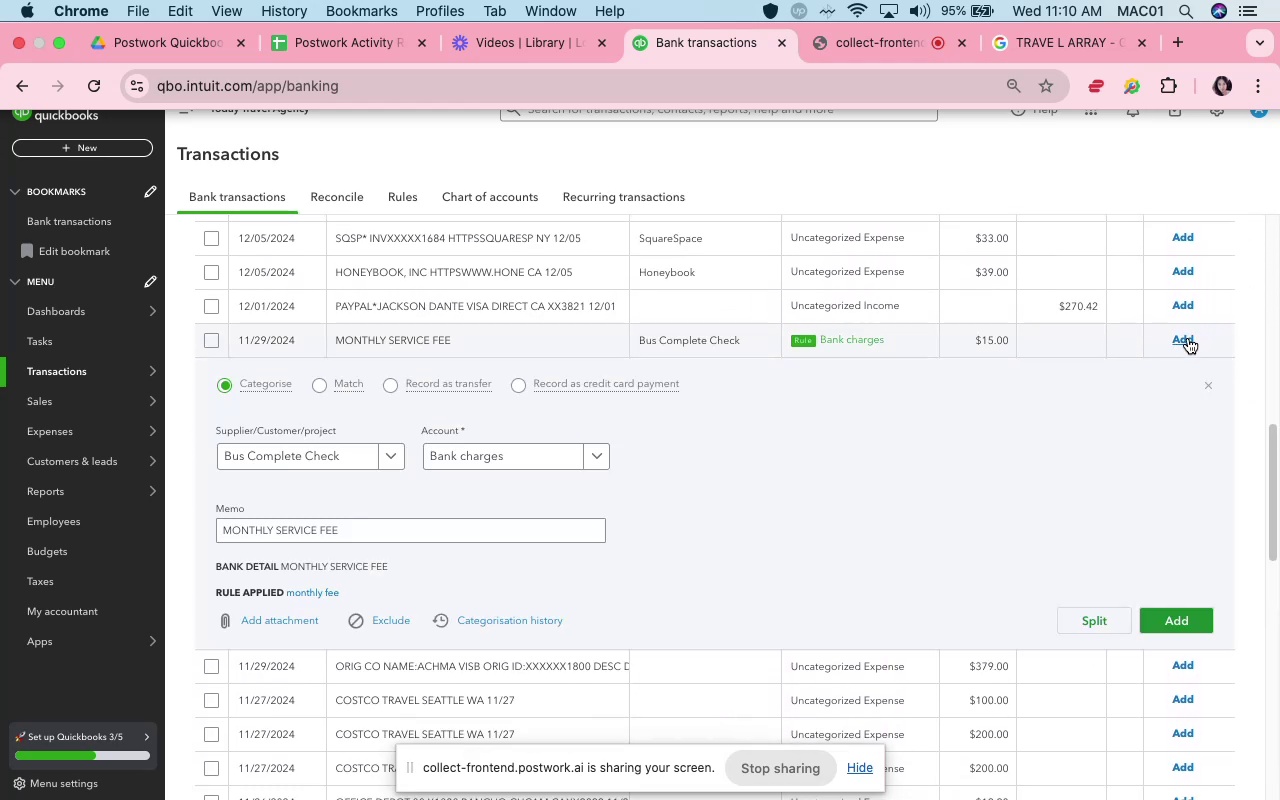 
left_click([1188, 338])
 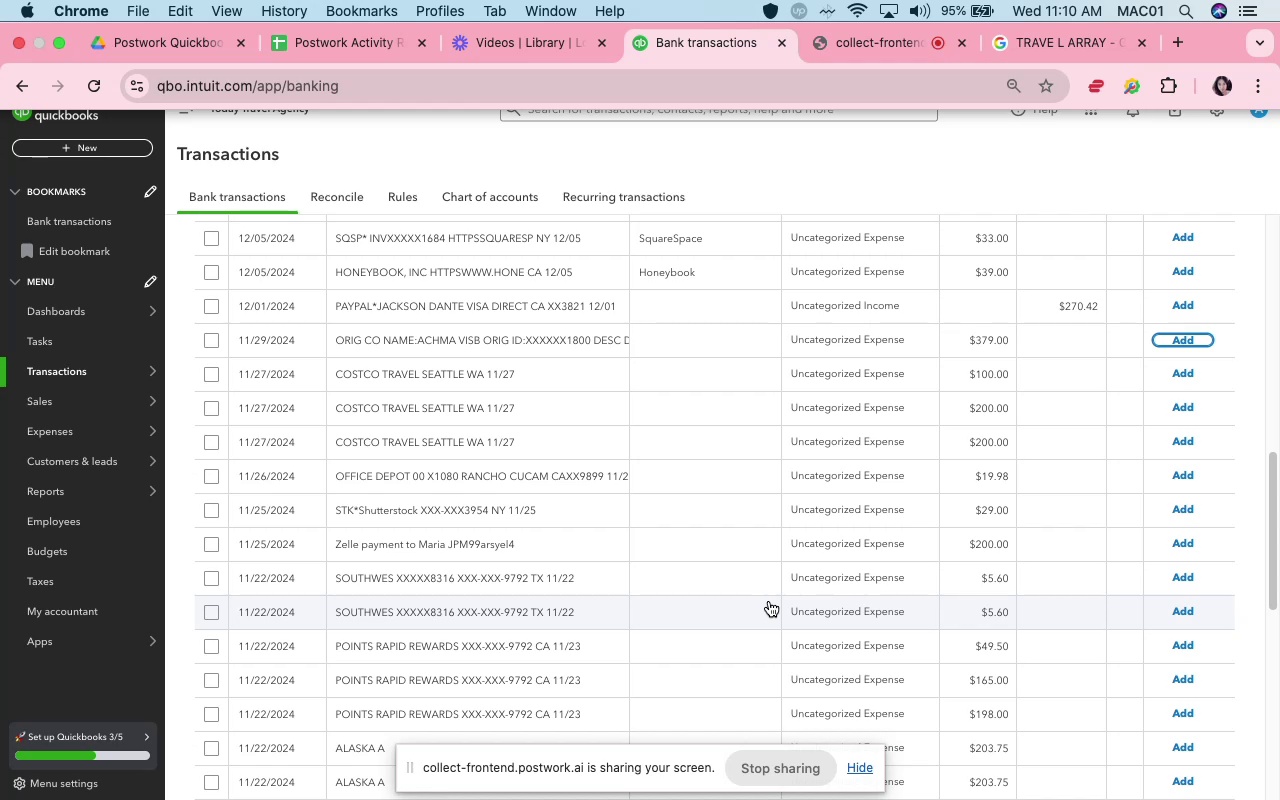 
wait(20.78)
 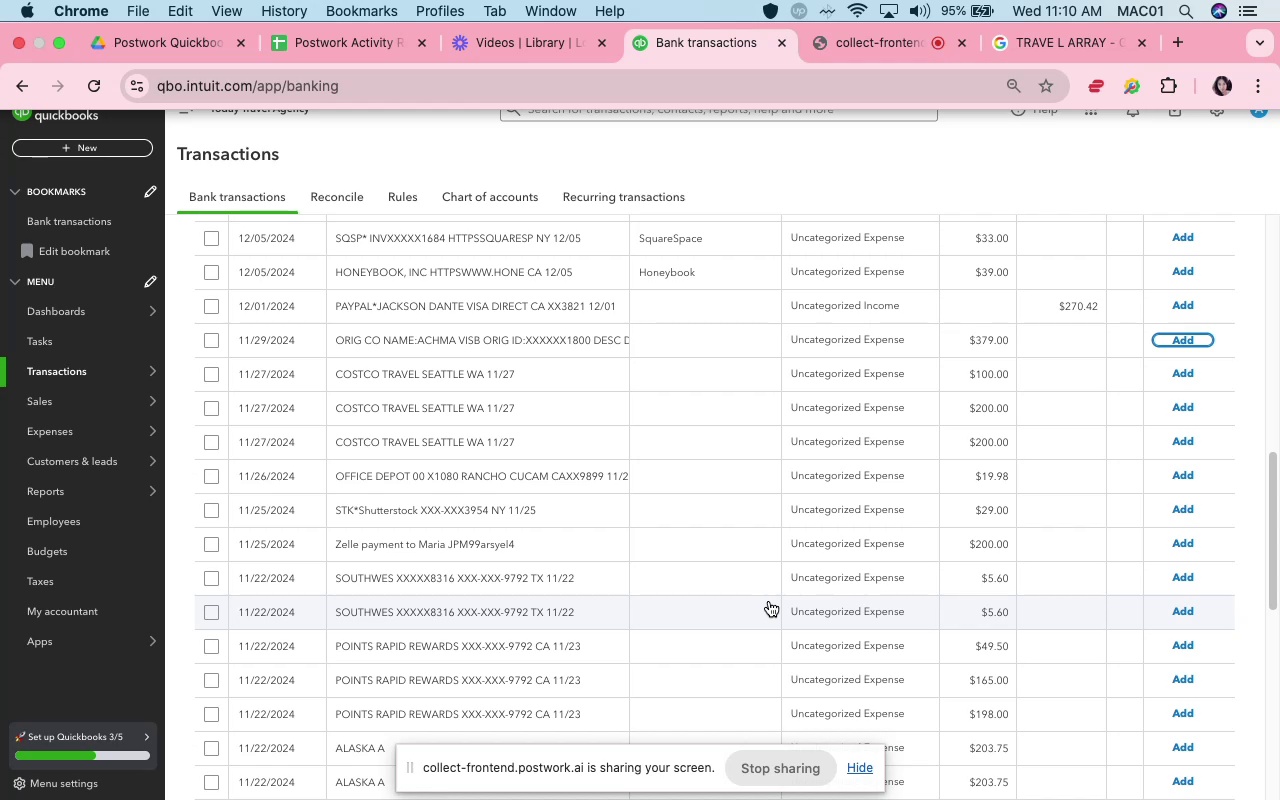 
mouse_move([401, 385])
 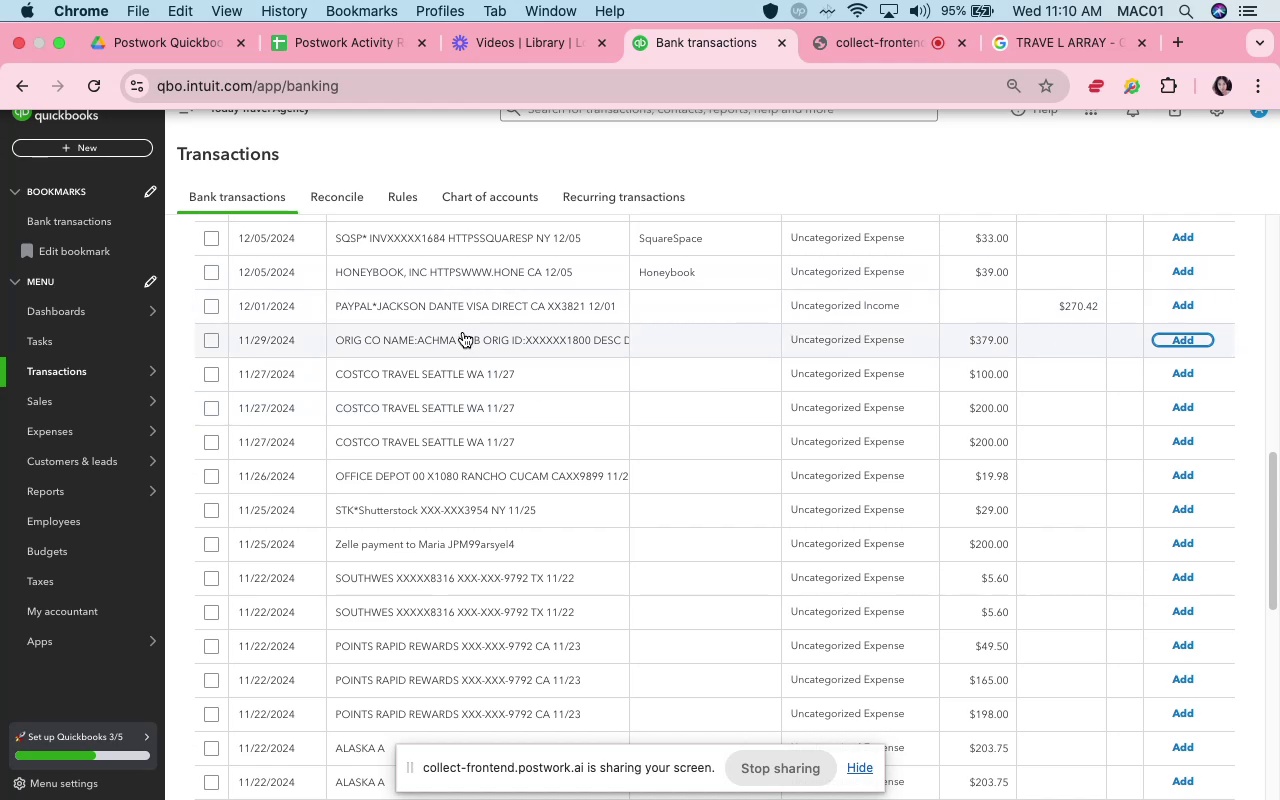 
wait(5.83)
 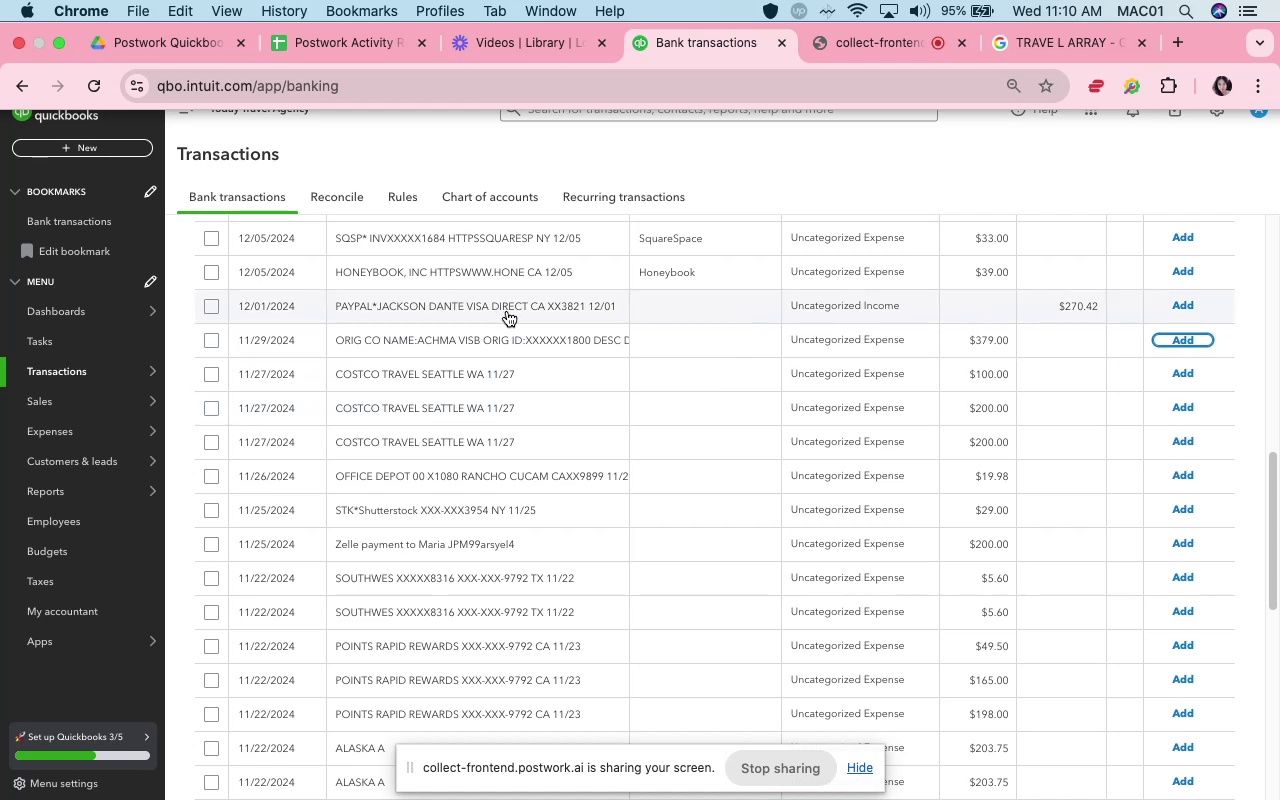 
left_click([454, 317])
 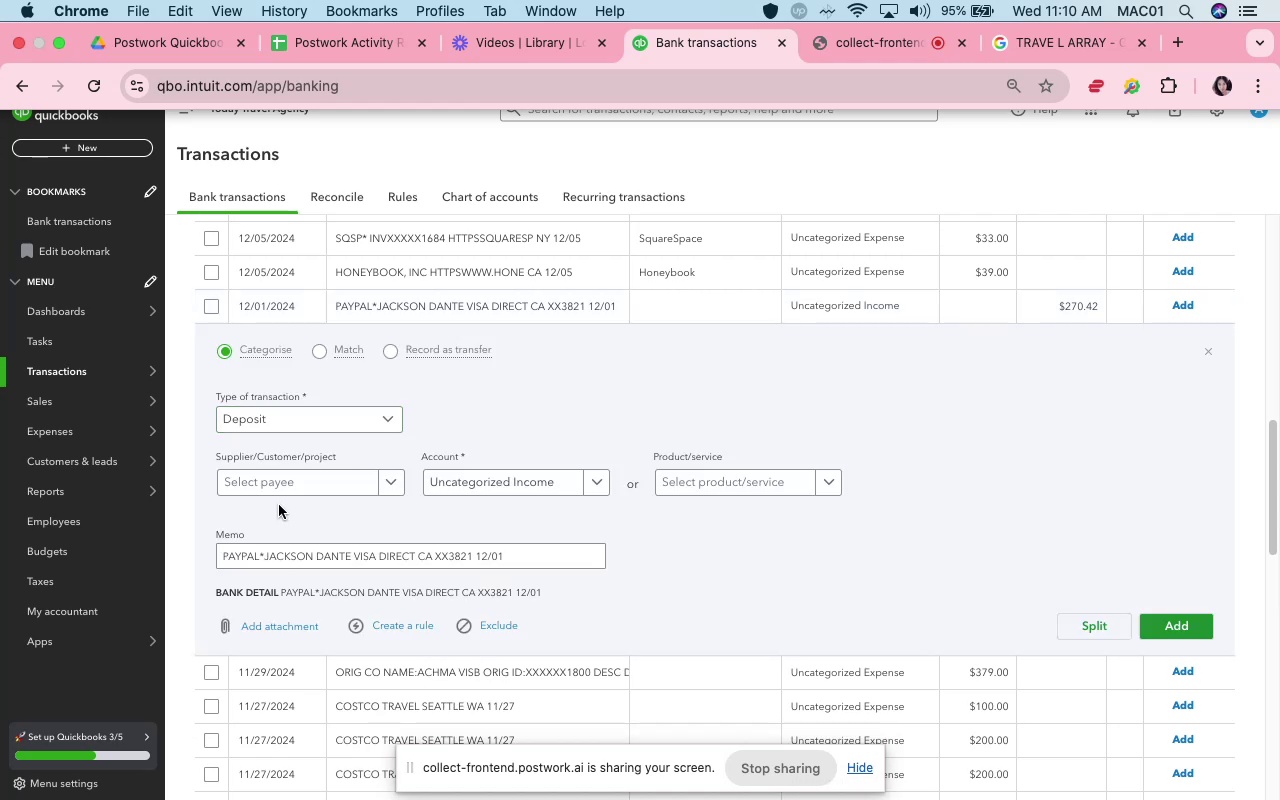 
left_click([277, 489])
 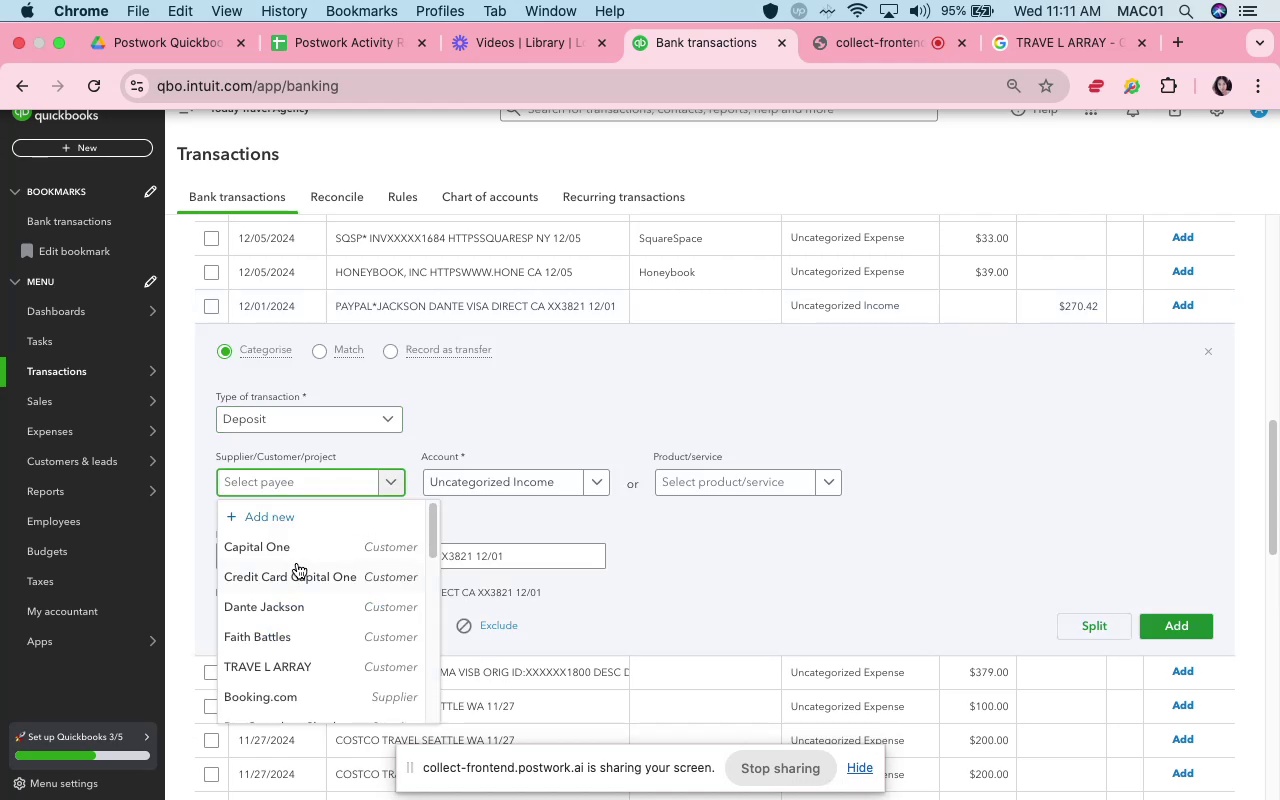 
left_click([314, 610])
 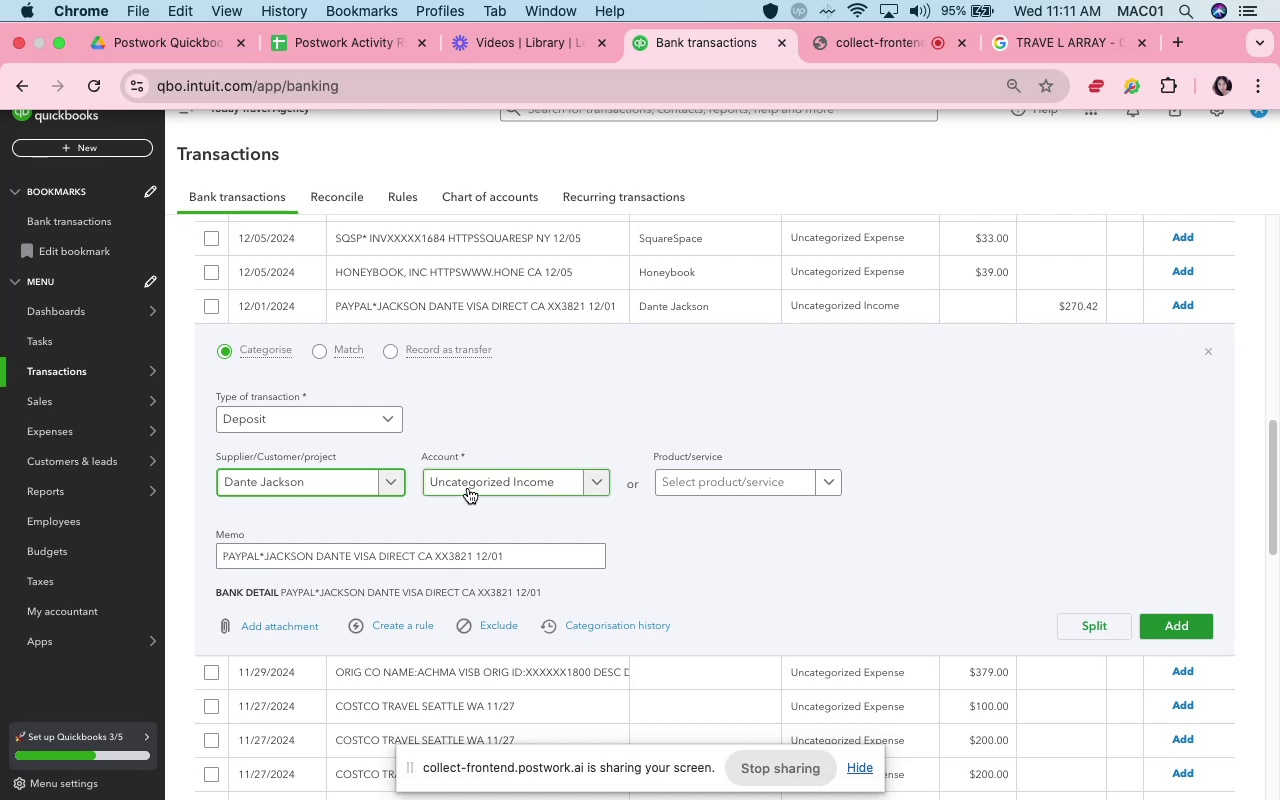 
wait(12.38)
 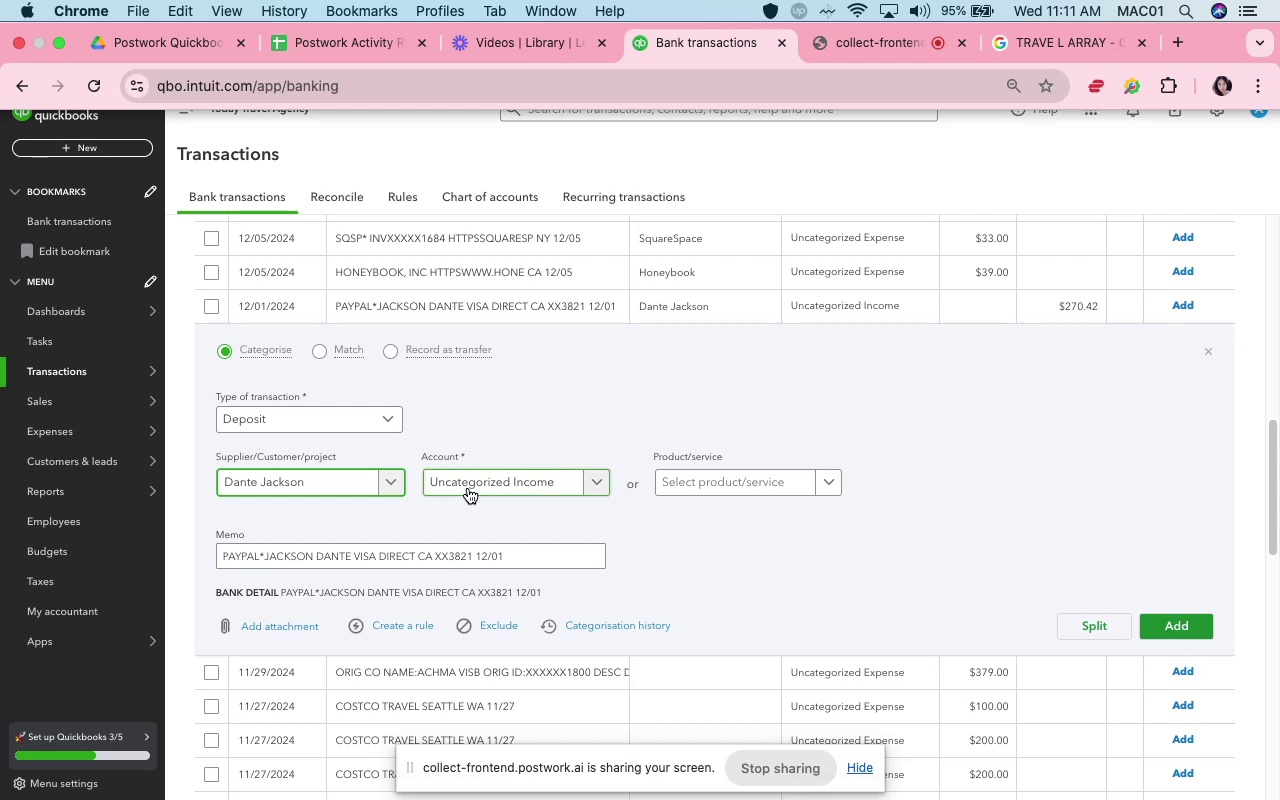 
left_click([468, 488])
 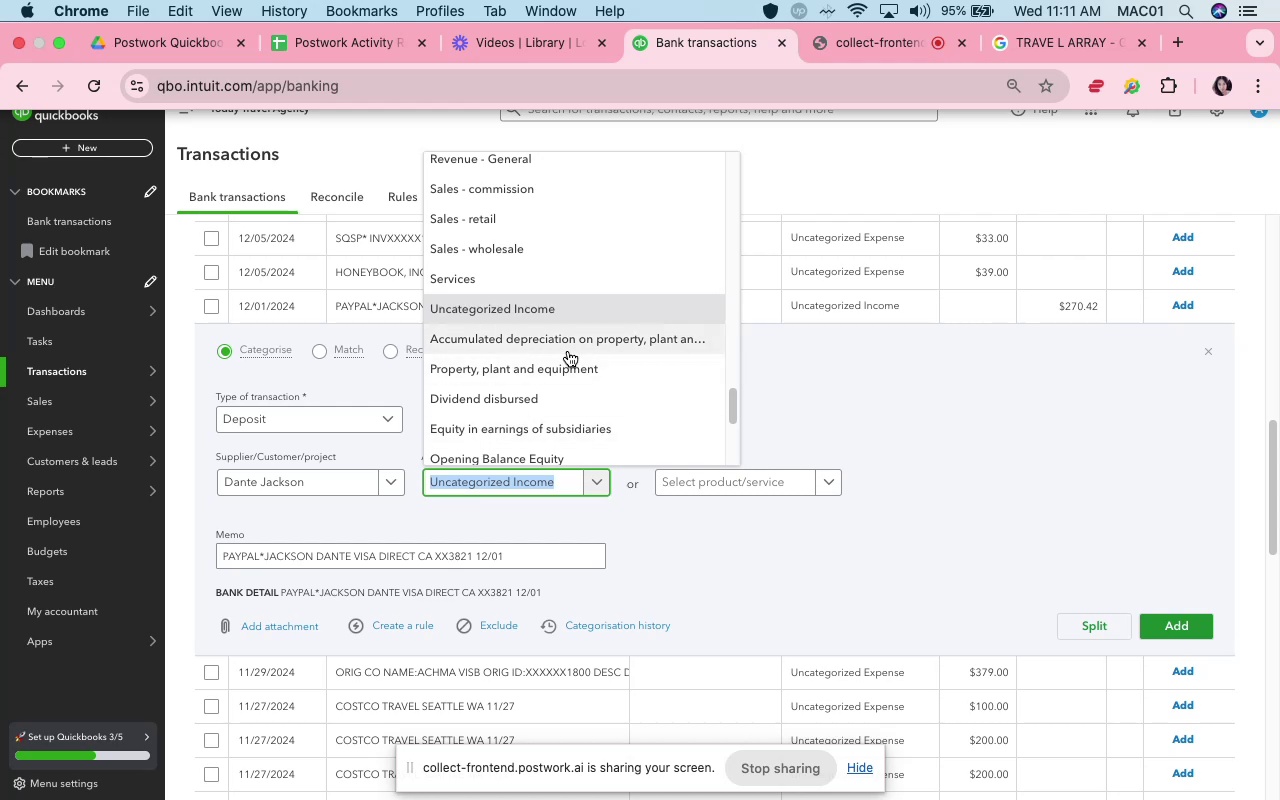 
scroll: coordinate [572, 351], scroll_direction: up, amount: 5.0
 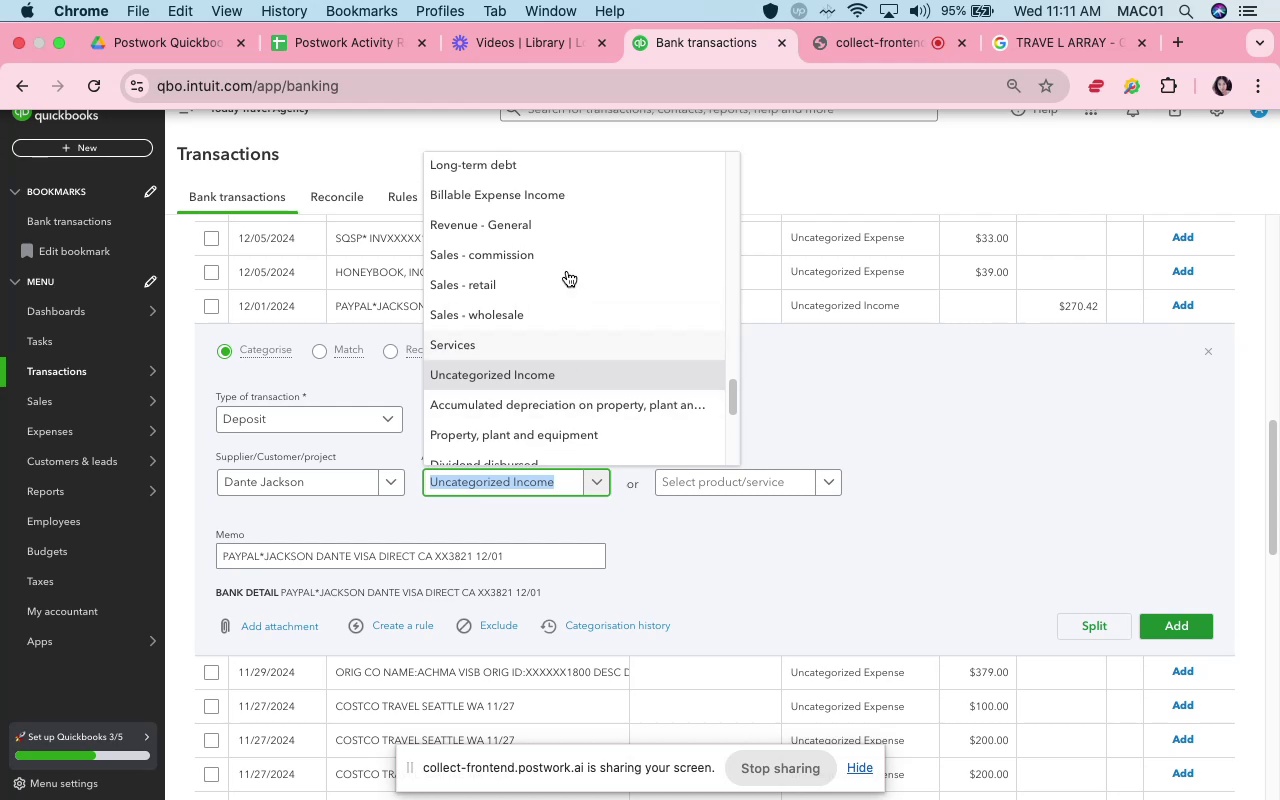 
left_click([561, 222])
 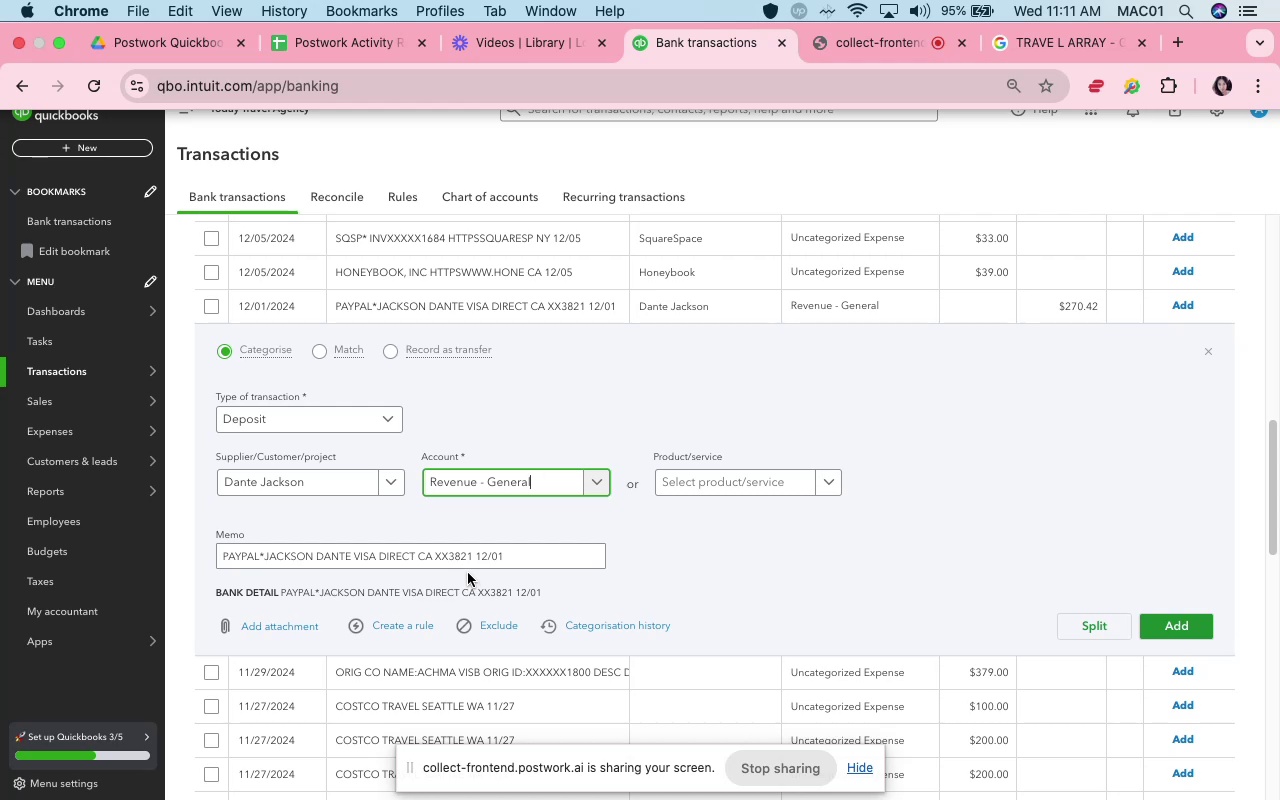 
wait(12.6)
 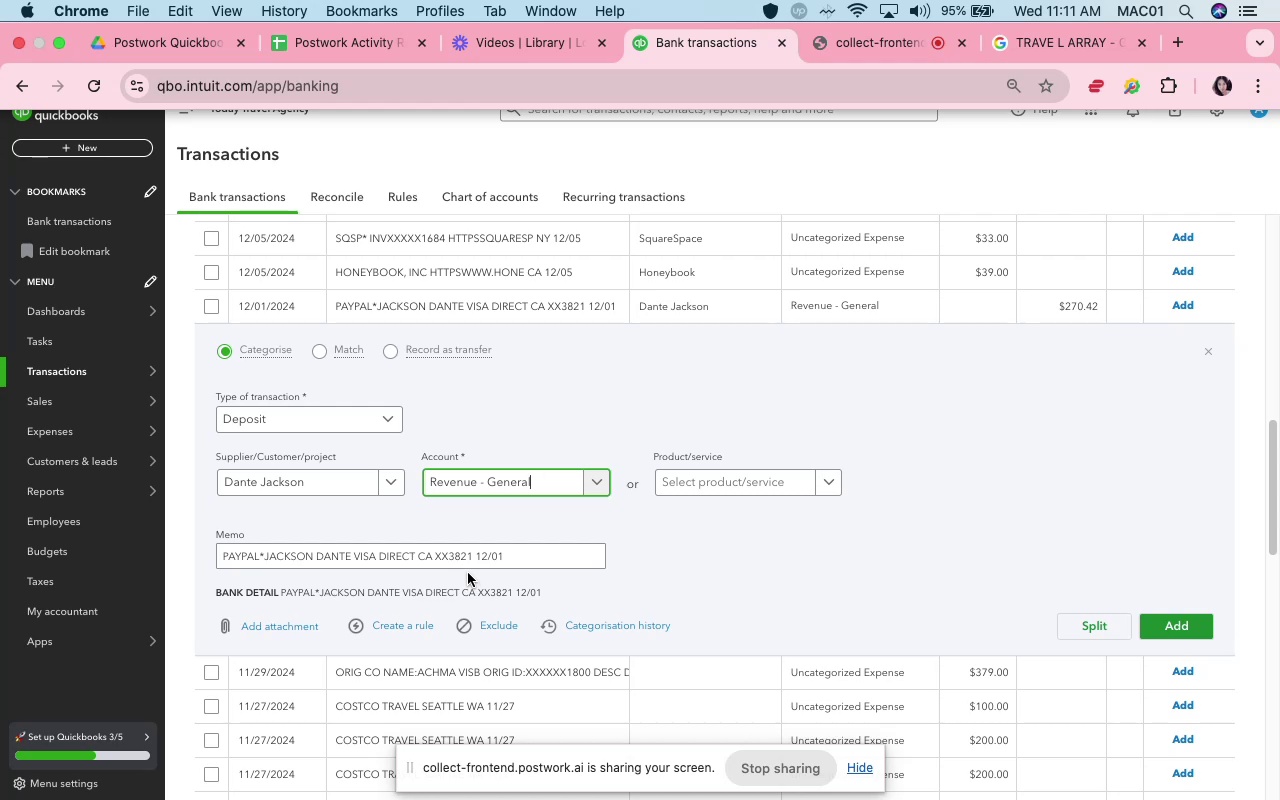 
left_click([414, 627])
 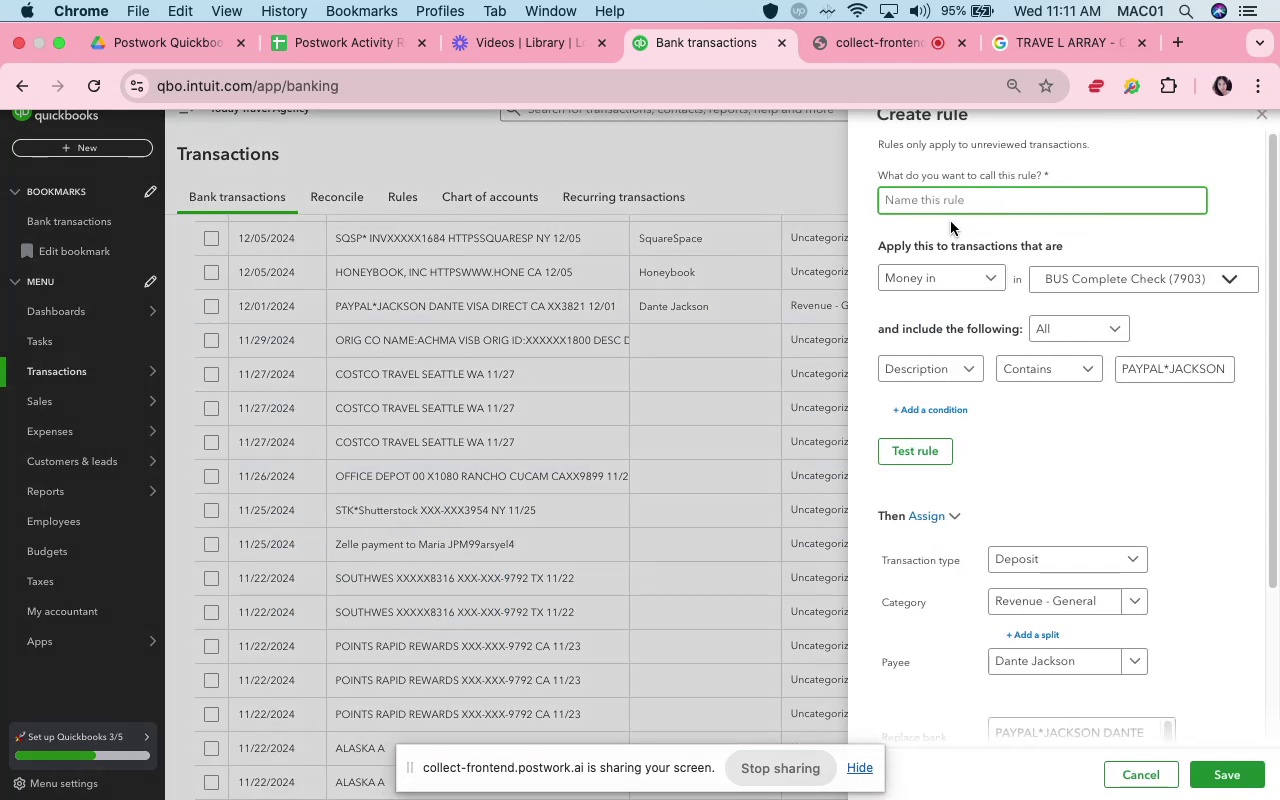 
wait(11.29)
 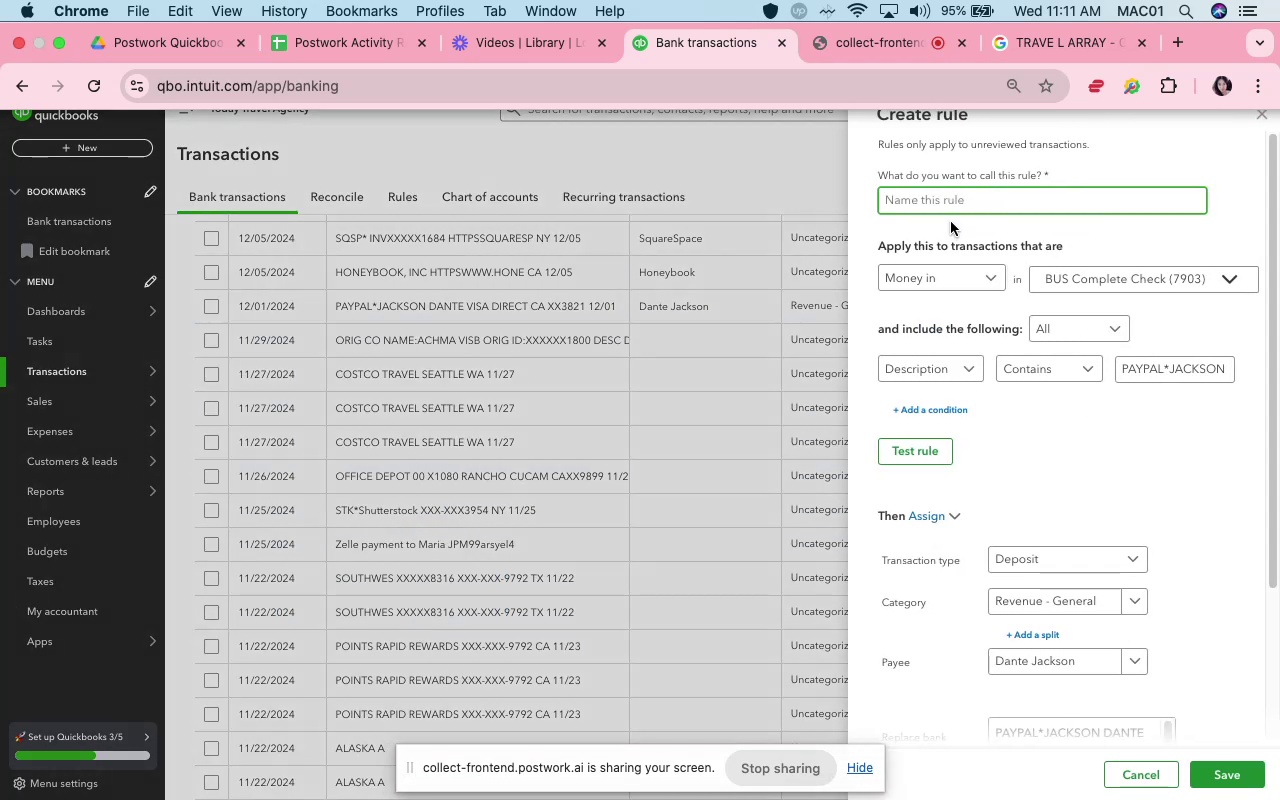 
type(dante)
 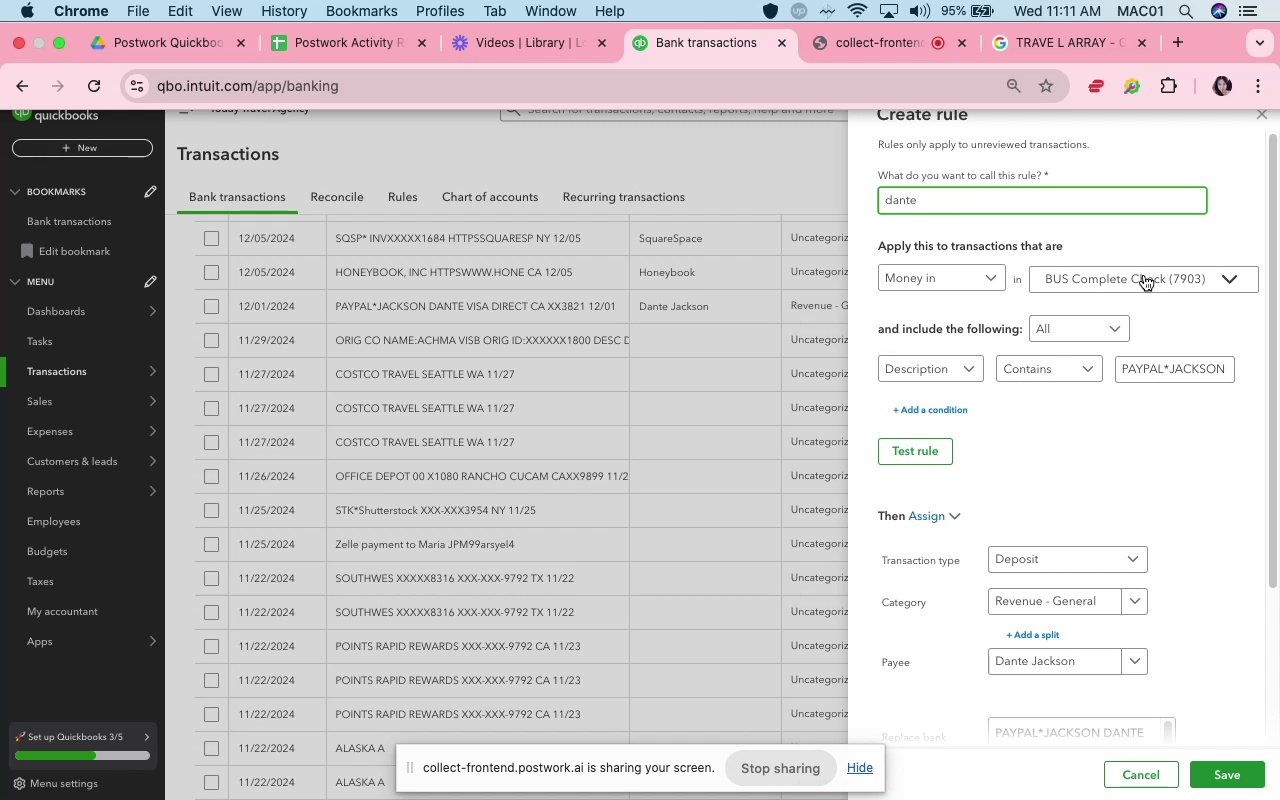 
left_click([1225, 372])
 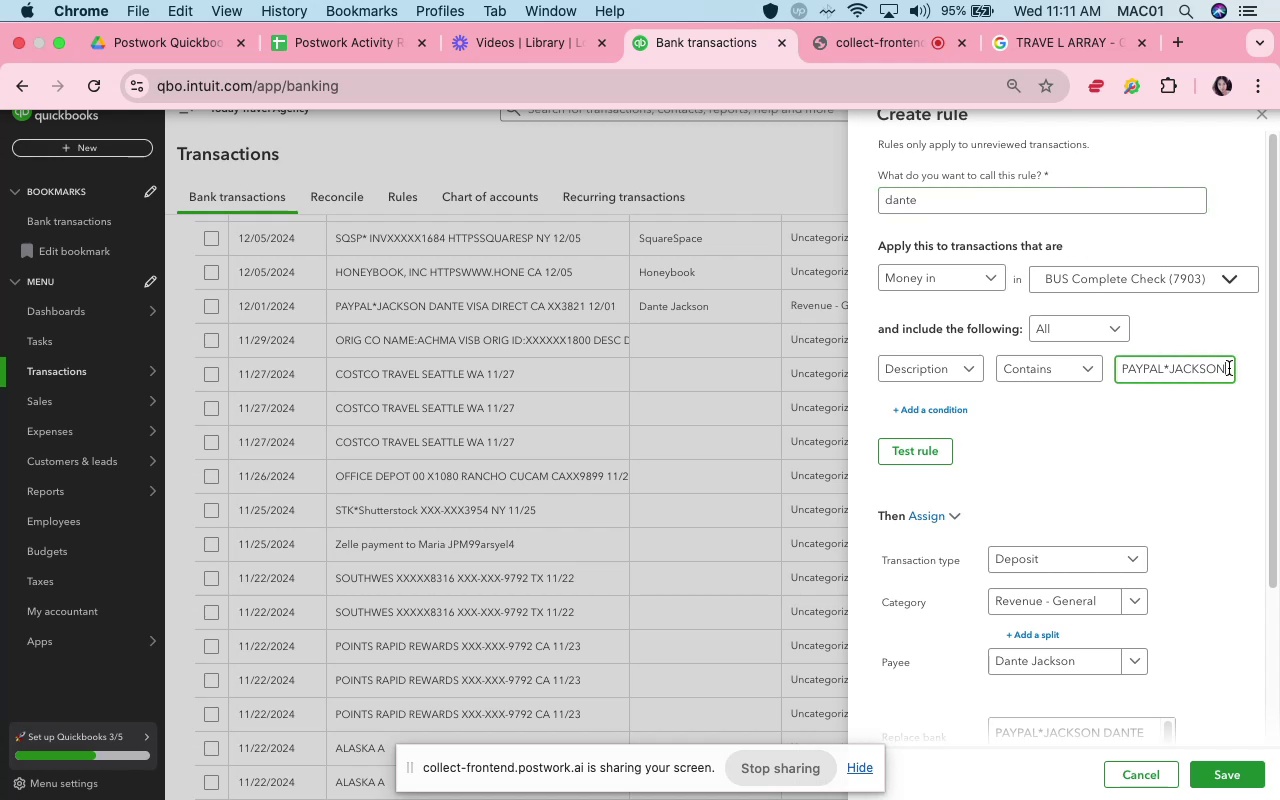 
hold_key(key=CommandLeft, duration=1.55)
 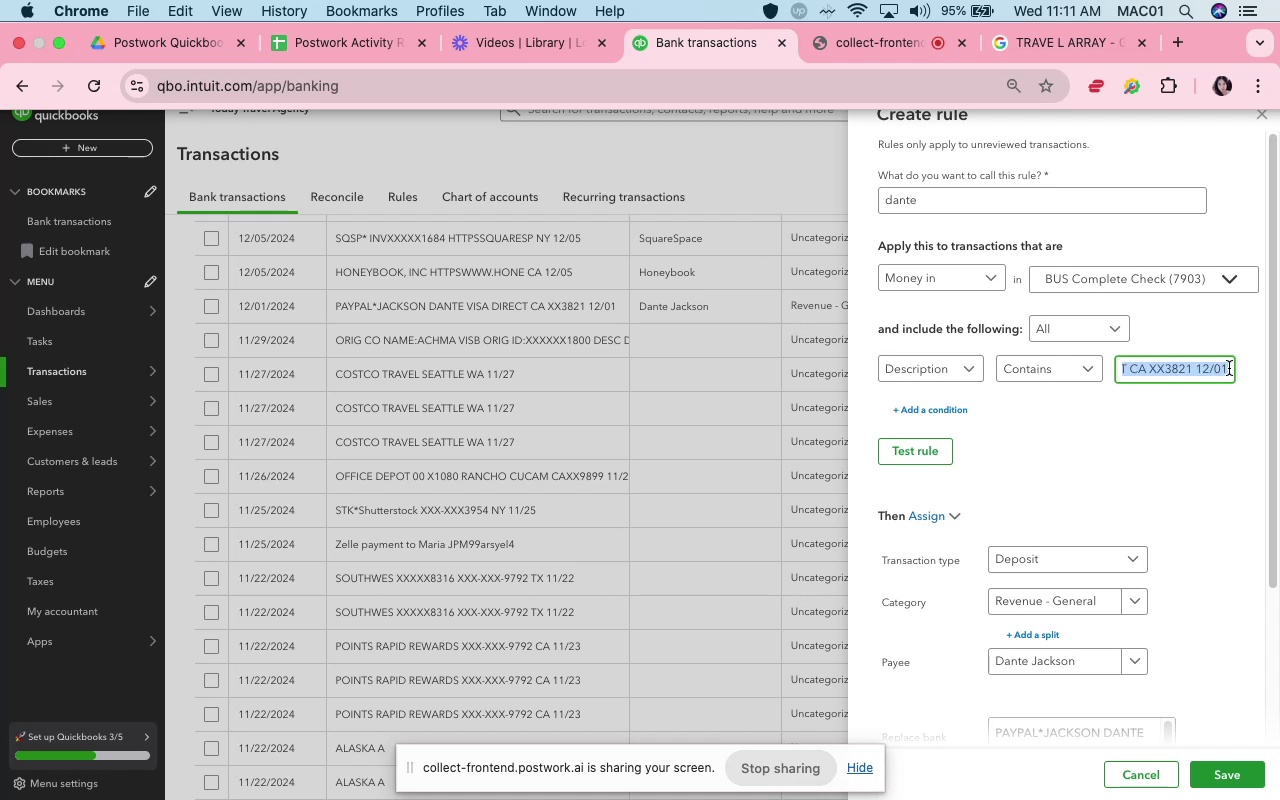 
hold_key(key=ShiftLeft, duration=1.39)
 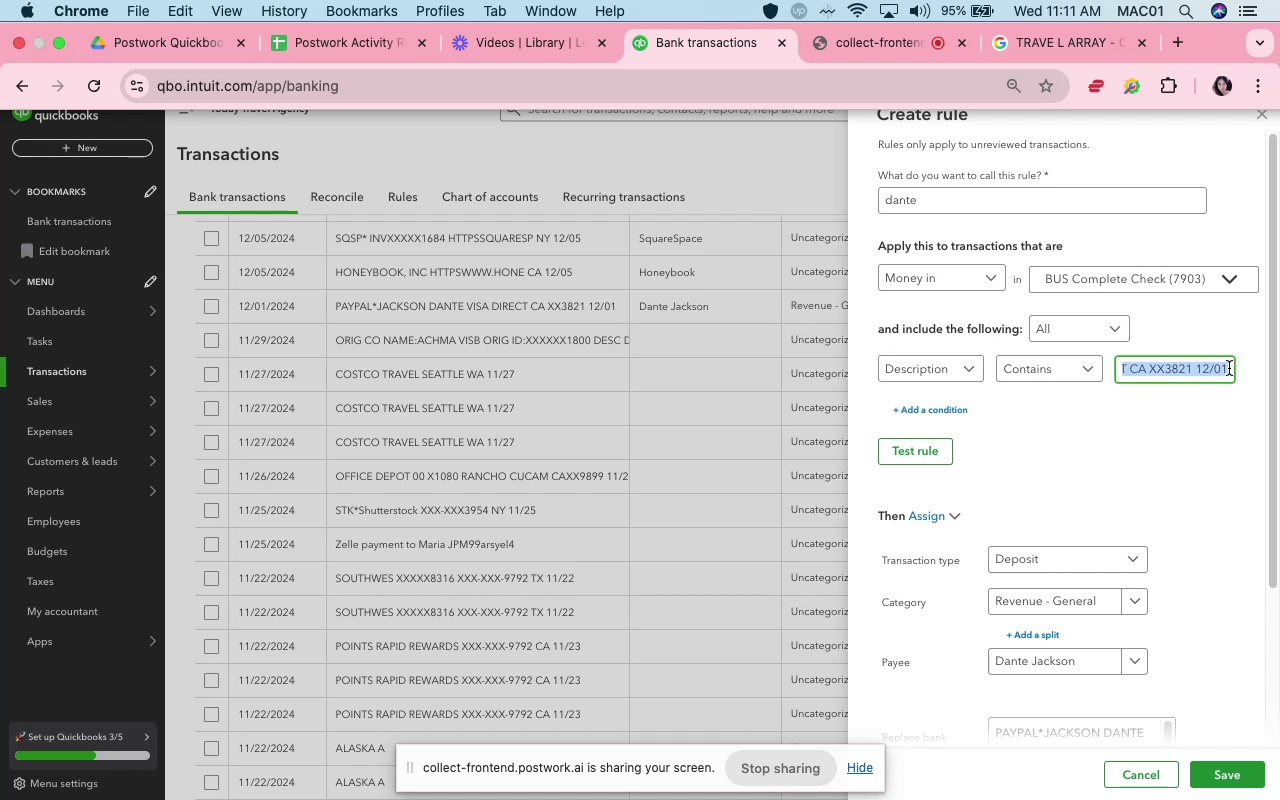 
hold_key(key=ArrowRight, duration=0.4)
 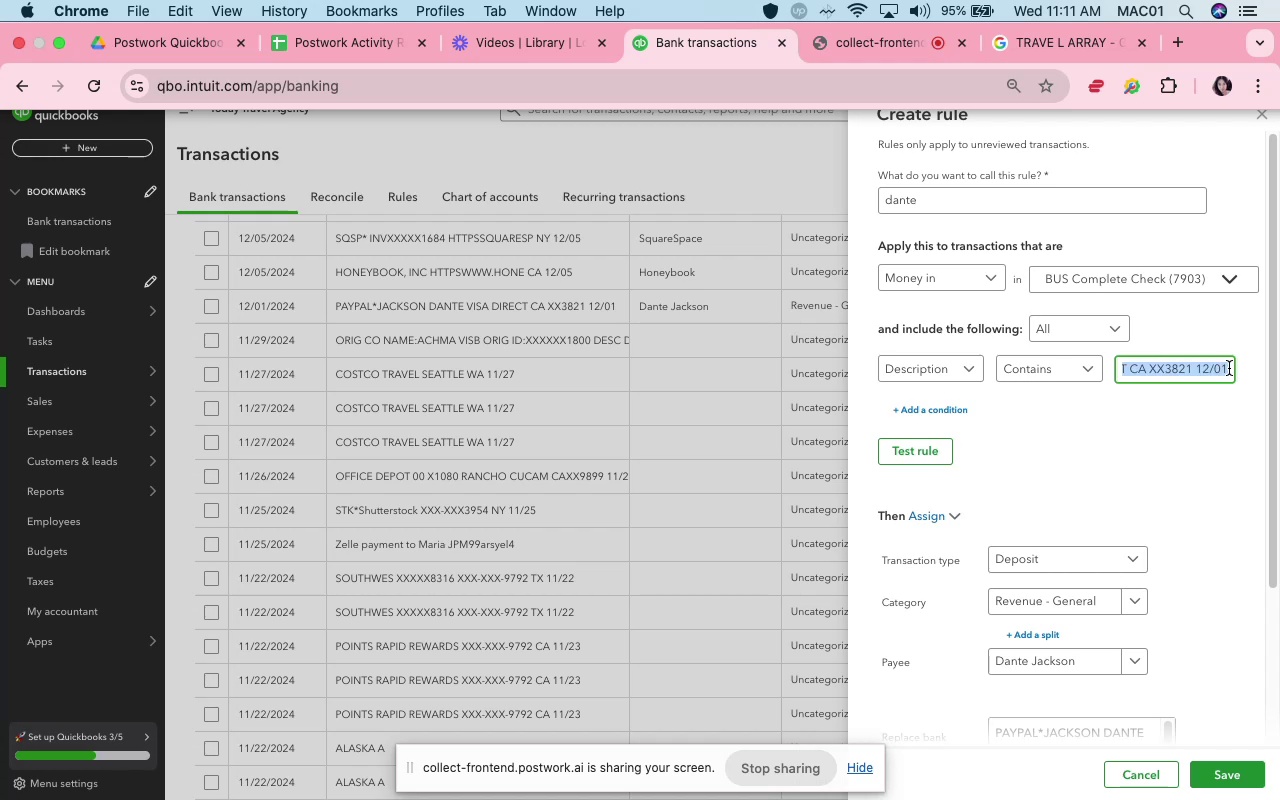 
left_click([1229, 367])
 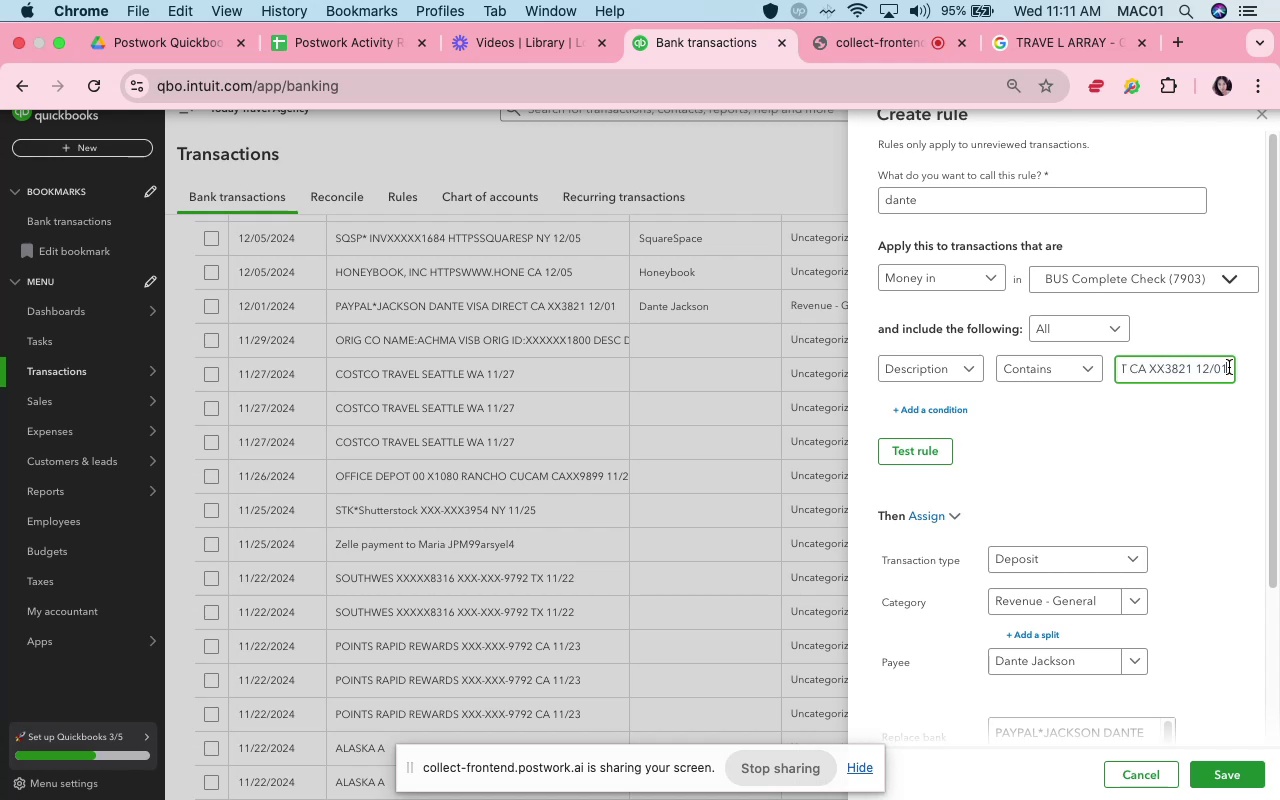 
left_click_drag(start_coordinate=[1229, 367], to_coordinate=[1085, 379])
 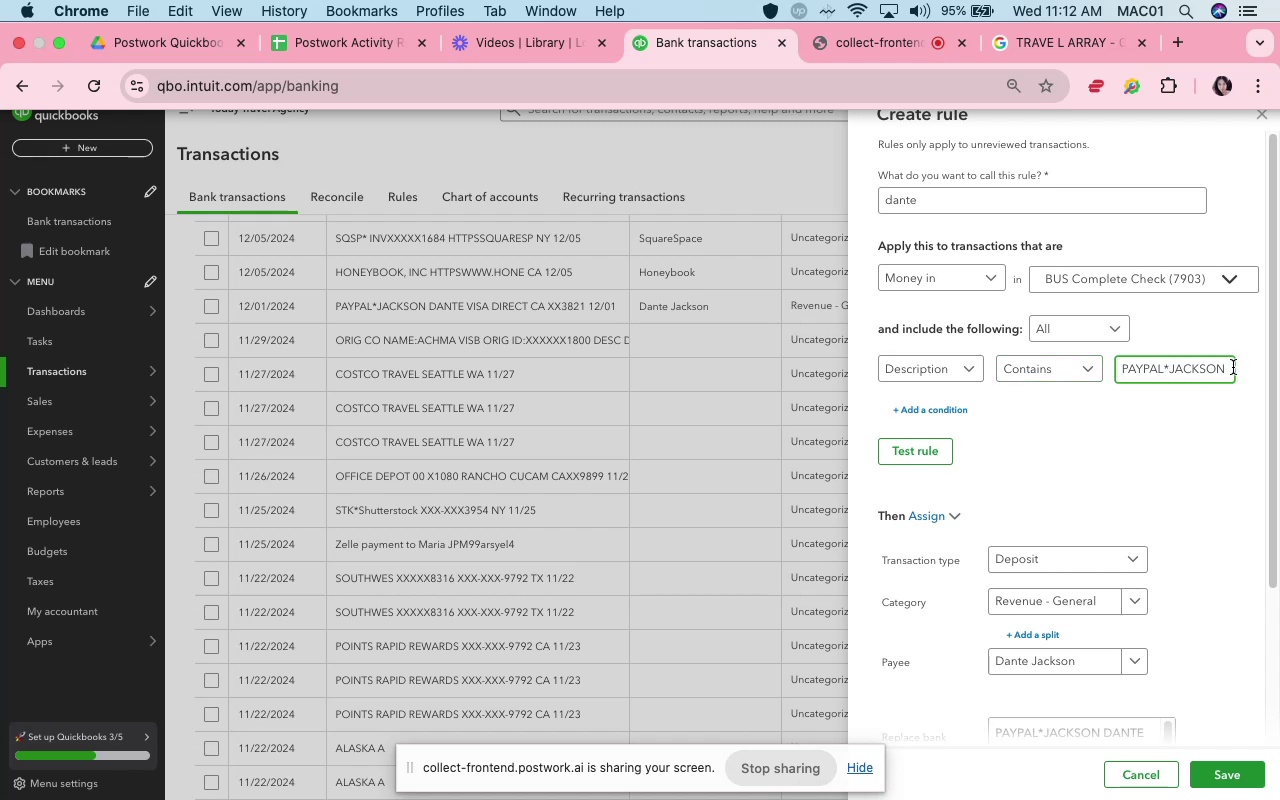 
left_click([1232, 368])
 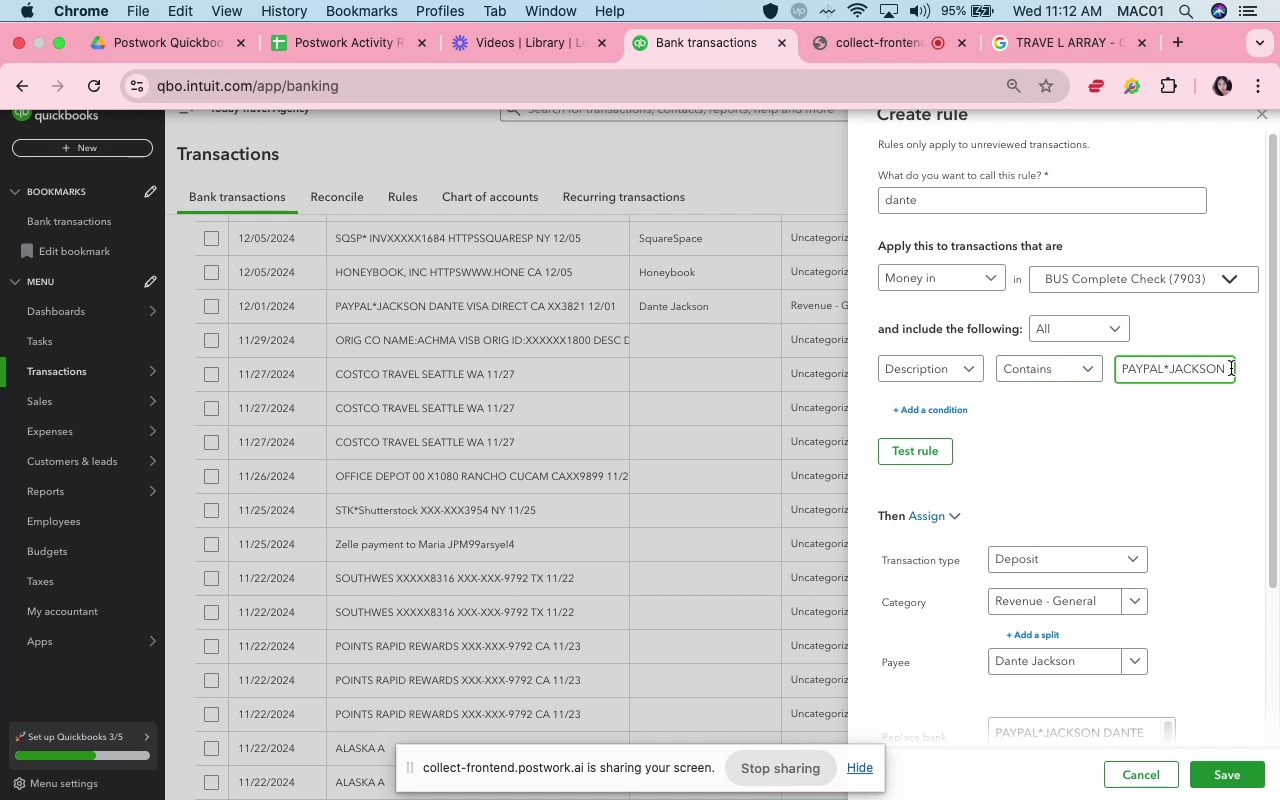 
key(ArrowRight)
 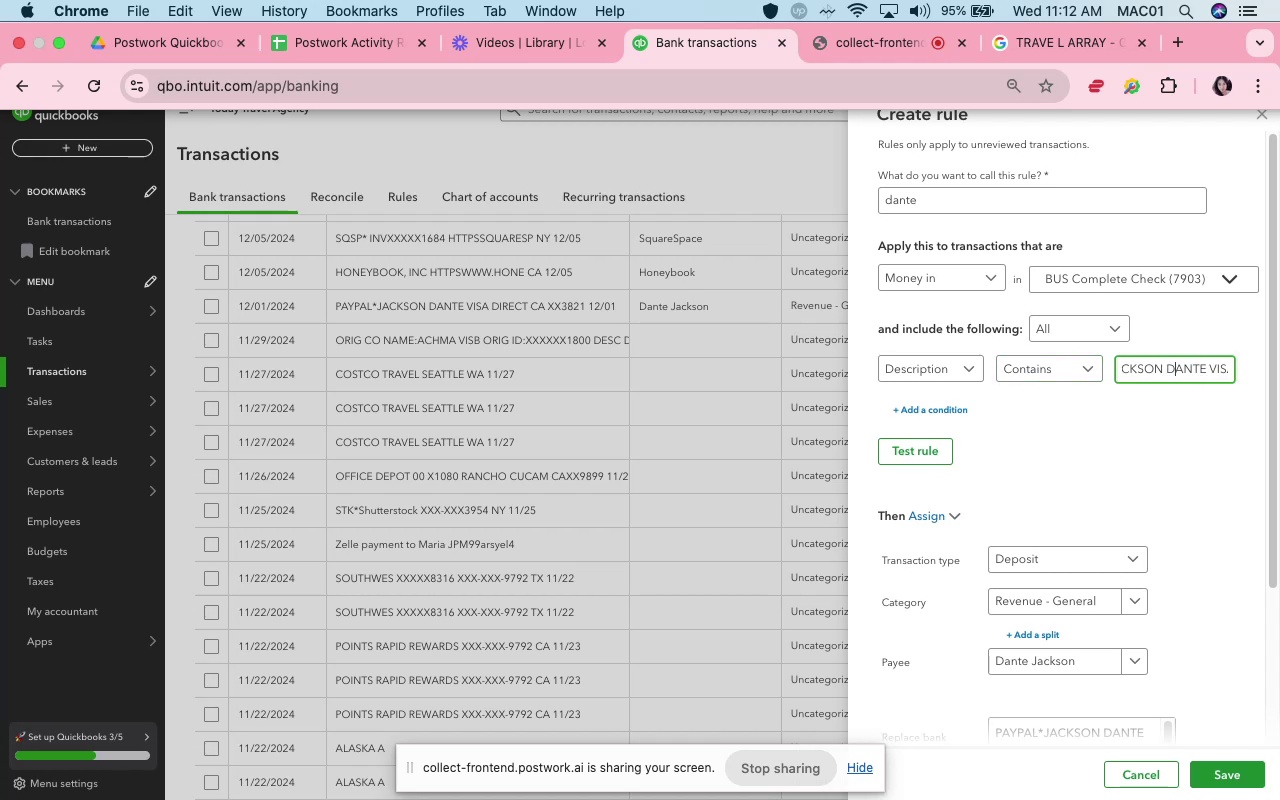 
key(ArrowRight)
 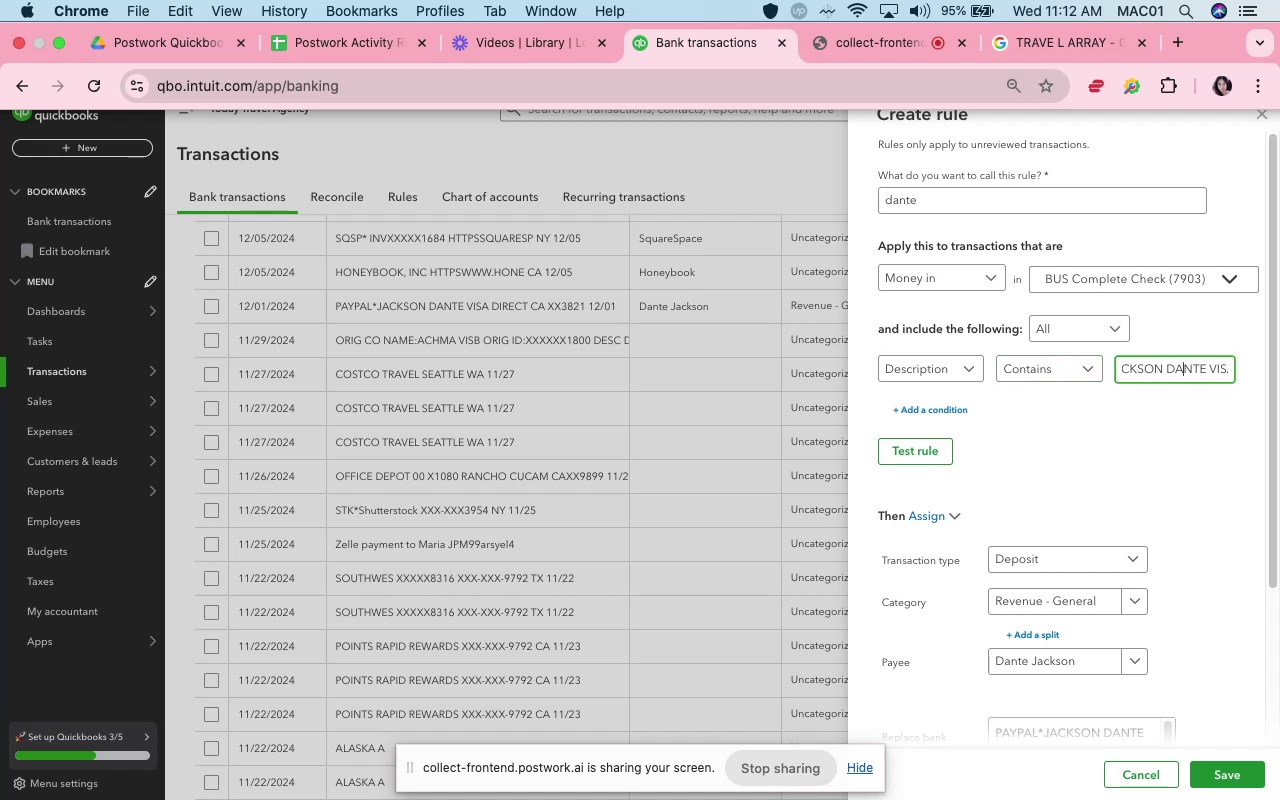 
key(ArrowRight)
 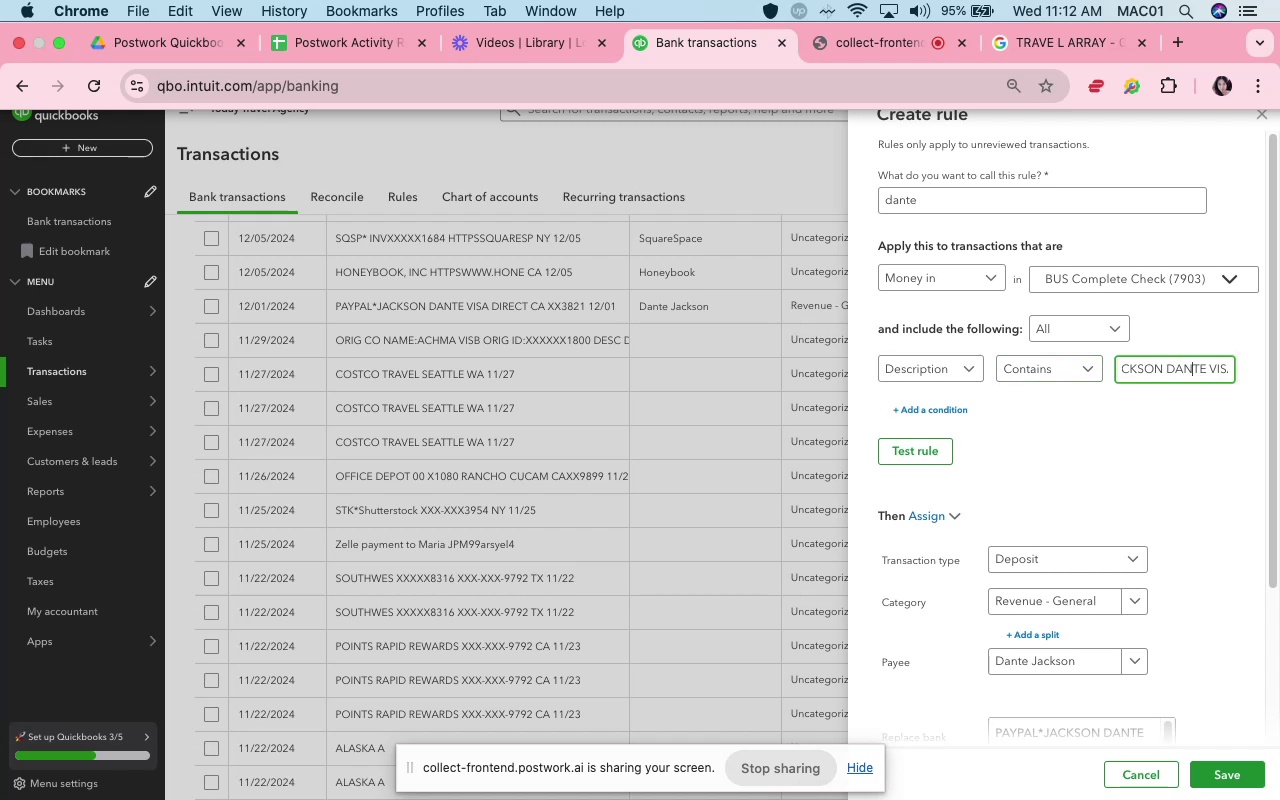 
key(ArrowRight)
 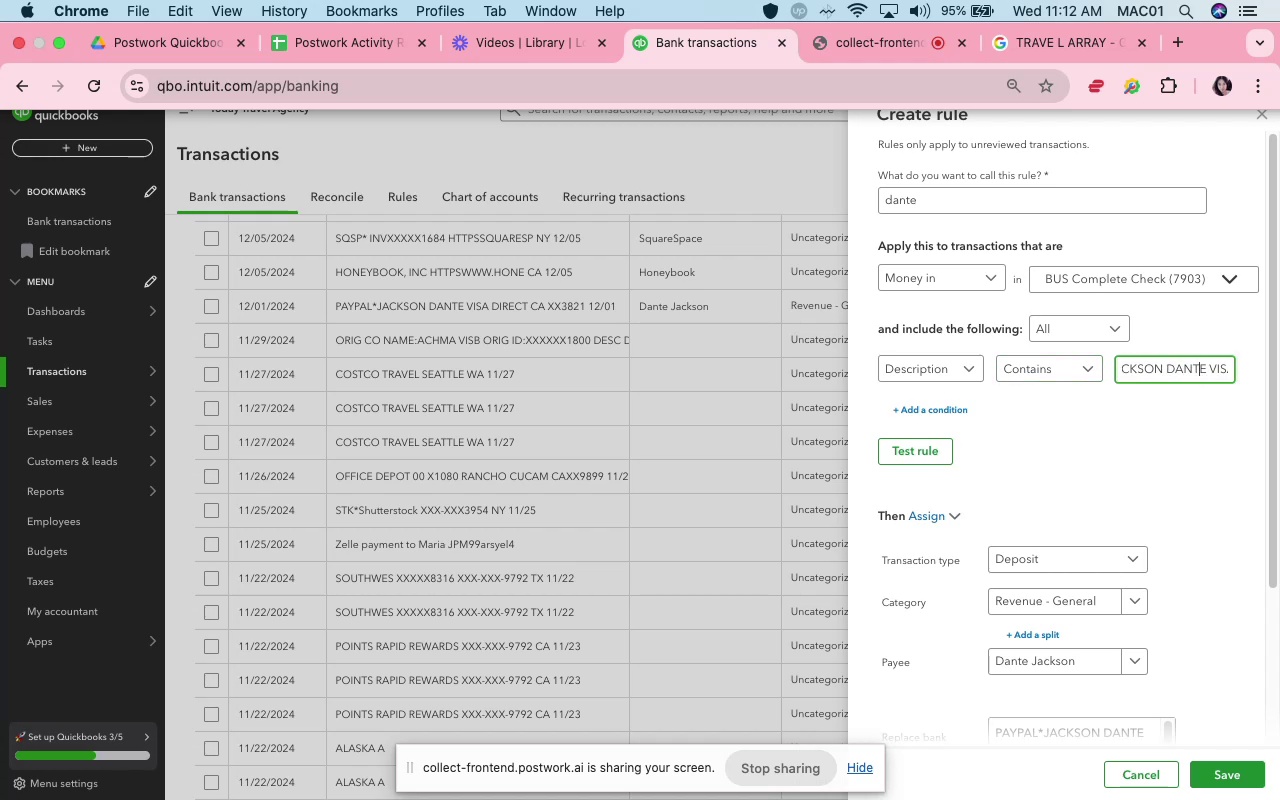 
key(ArrowRight)
 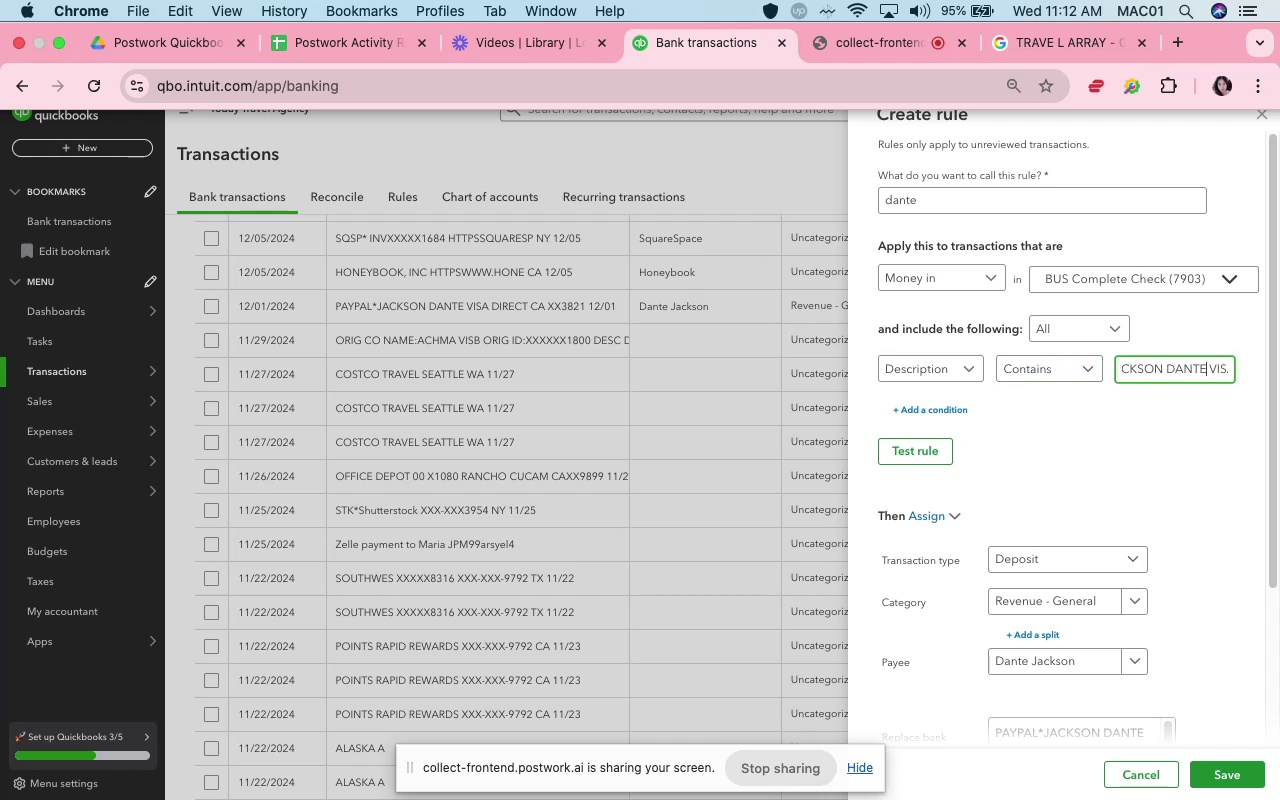 
key(Meta+Shift+ArrowRight)
 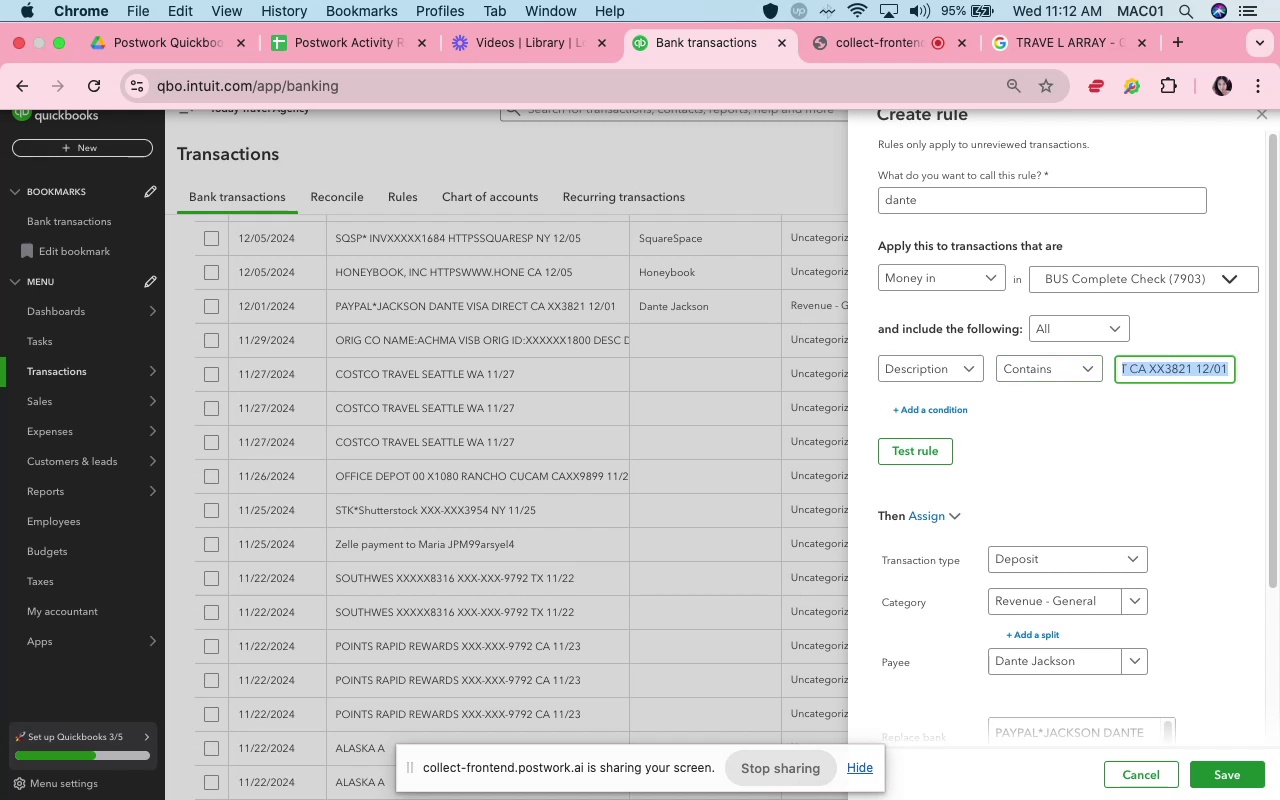 
key(Backspace)
 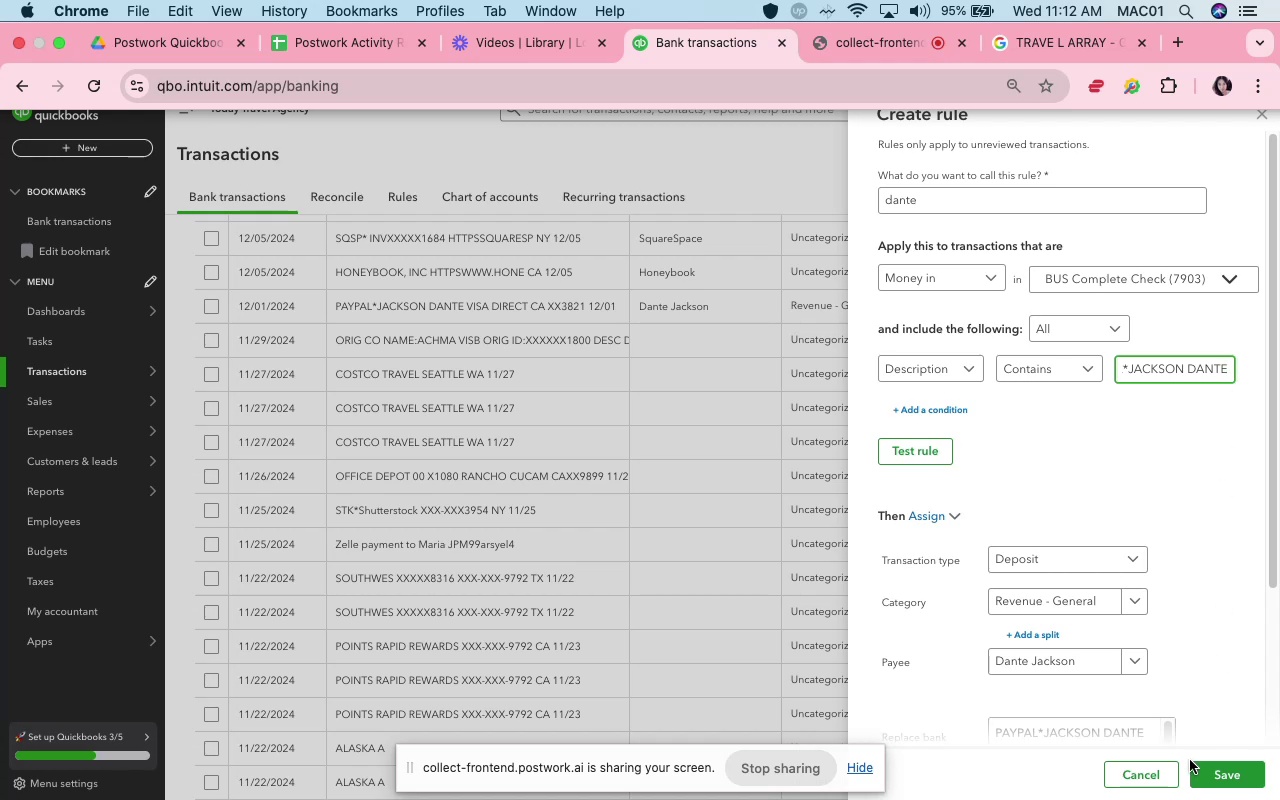 
scroll: coordinate [1172, 665], scroll_direction: down, amount: 24.0
 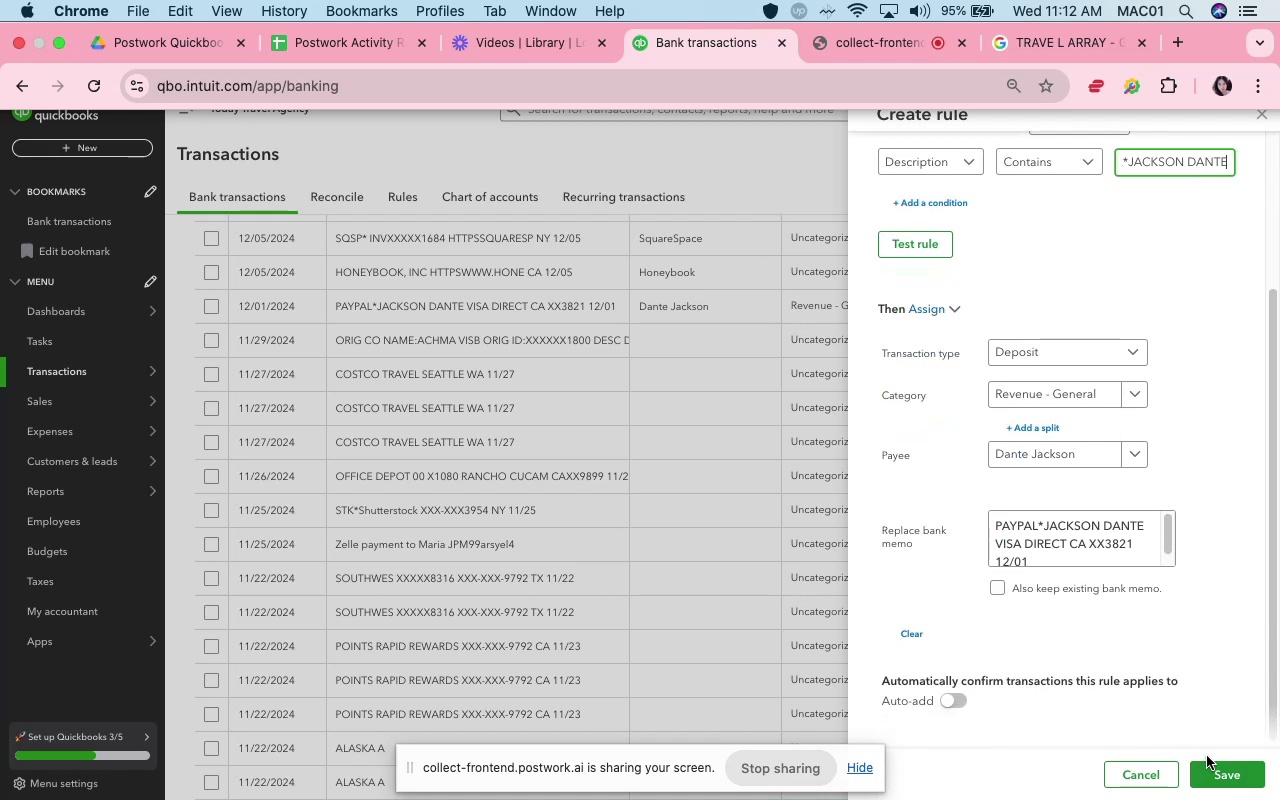 
left_click([1213, 769])
 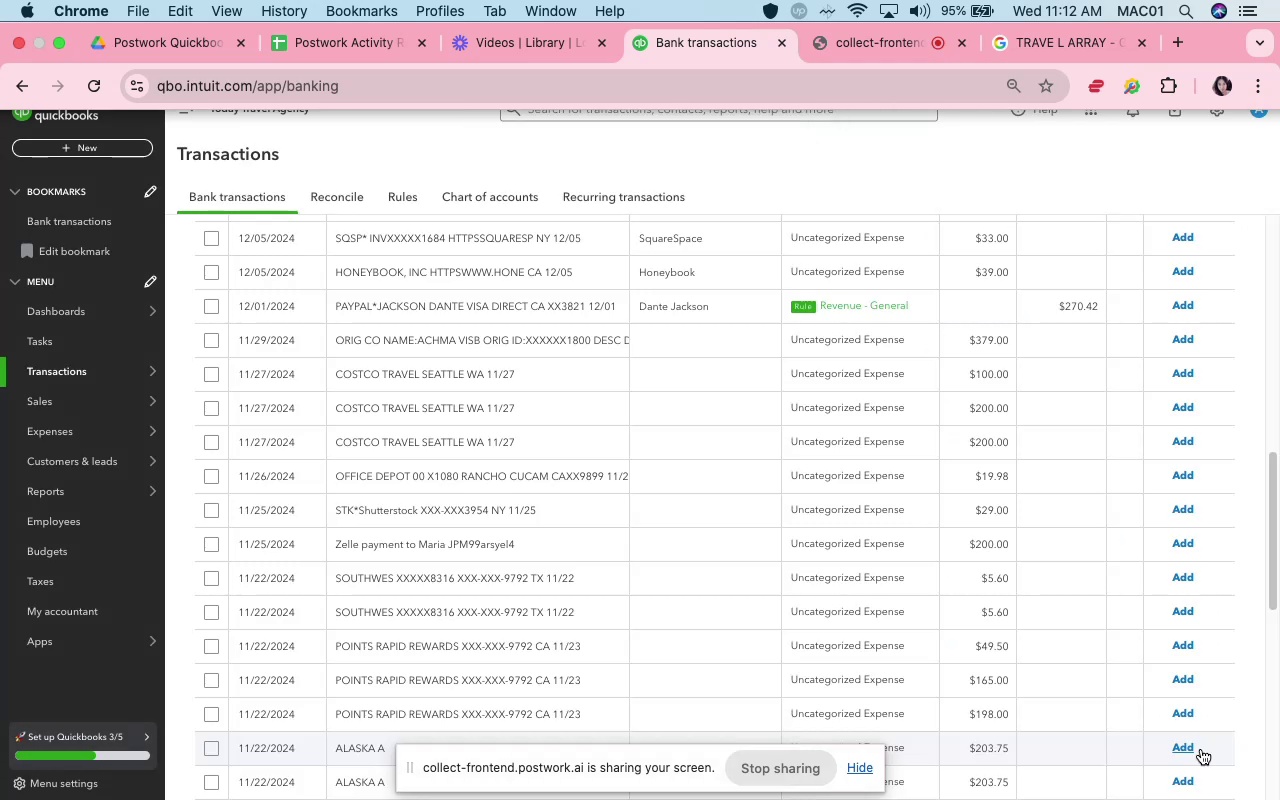 
scroll: coordinate [1156, 634], scroll_direction: down, amount: 10.0
 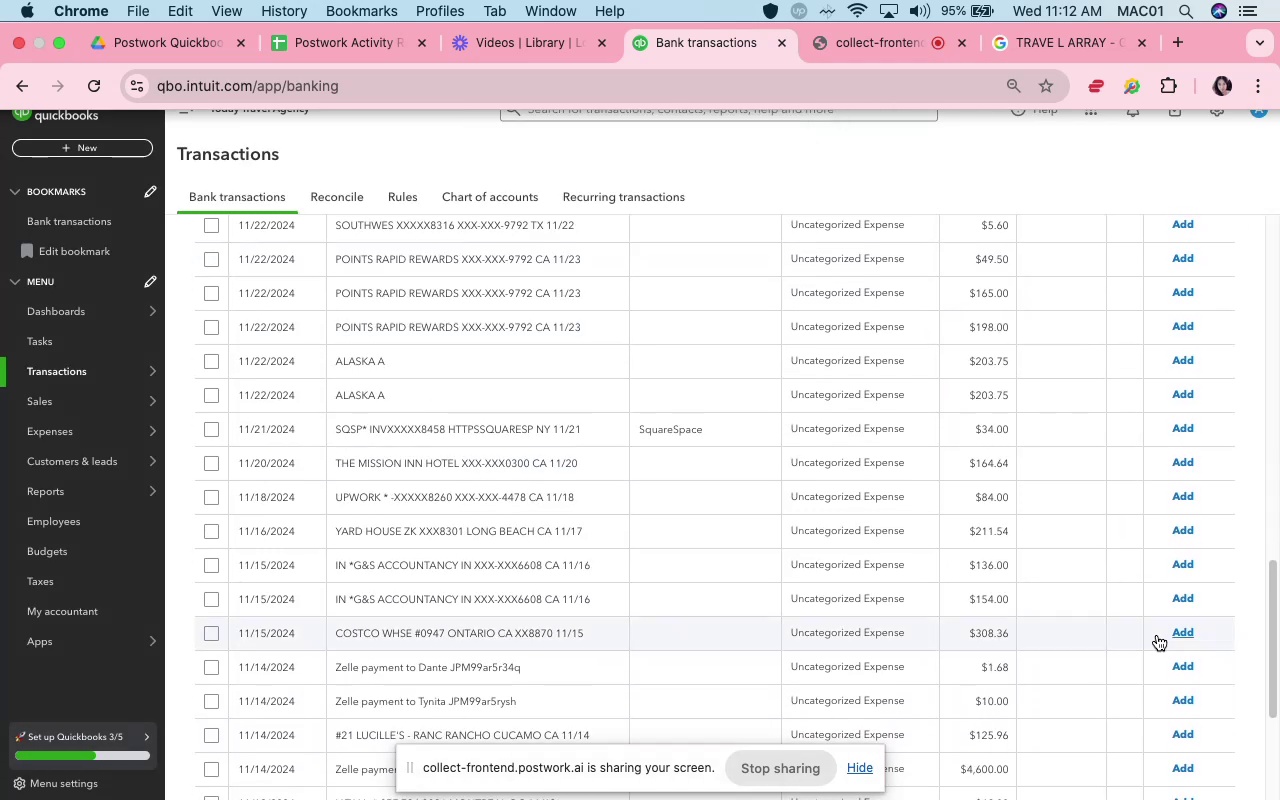 
scroll: coordinate [1157, 635], scroll_direction: up, amount: 12.0
 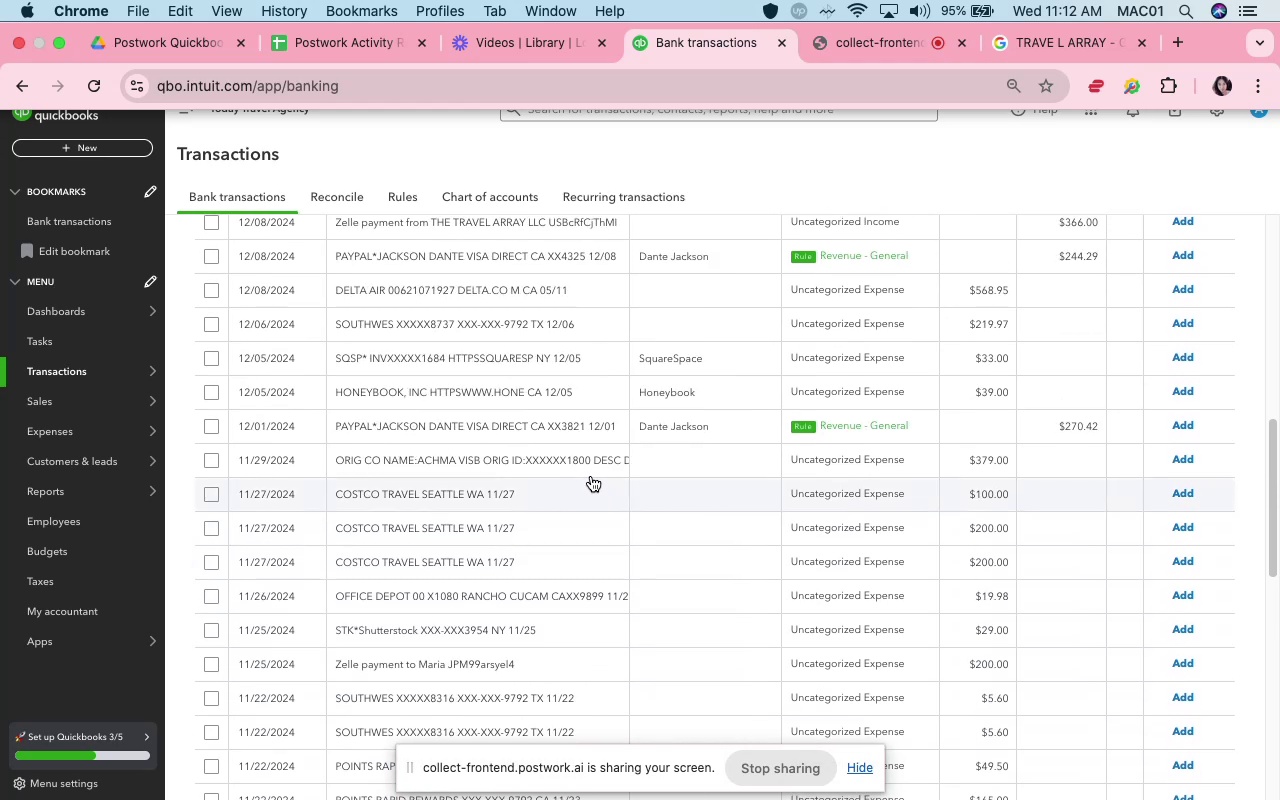 
left_click([583, 457])
 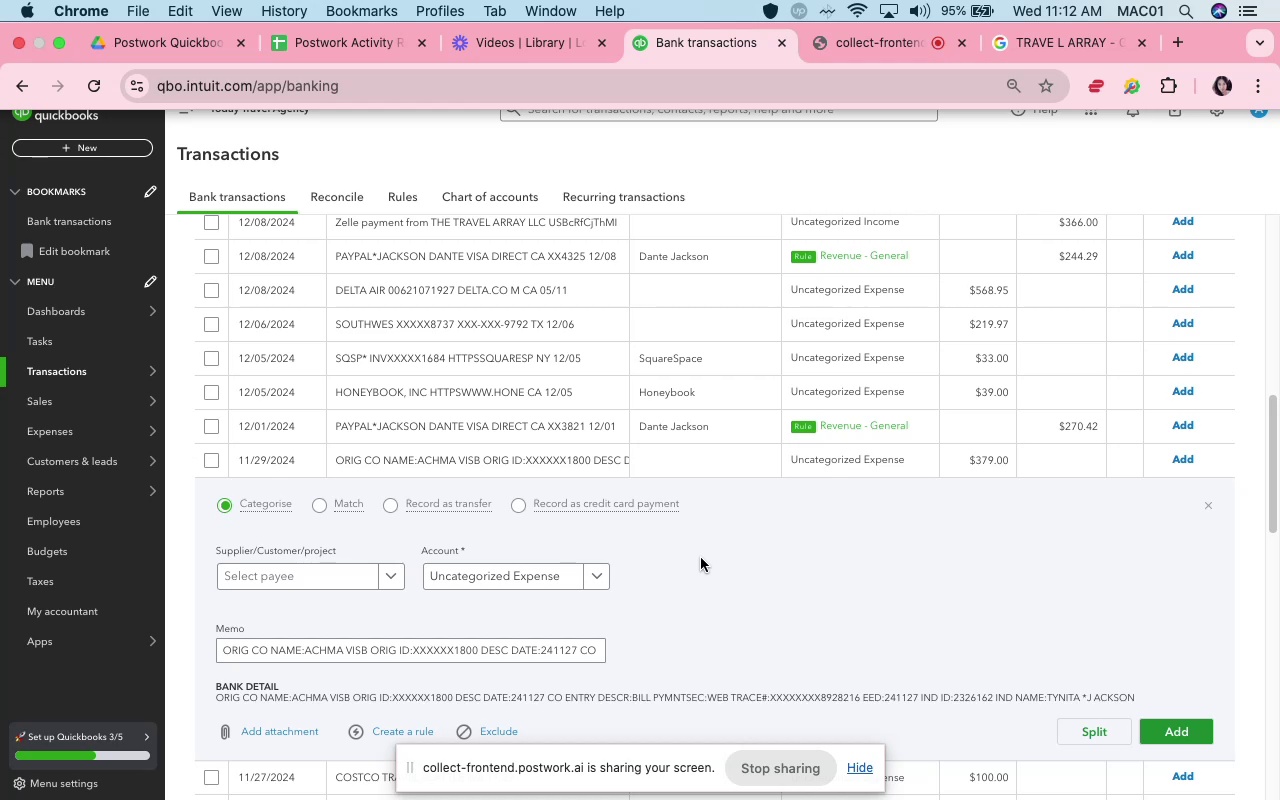 
wait(14.13)
 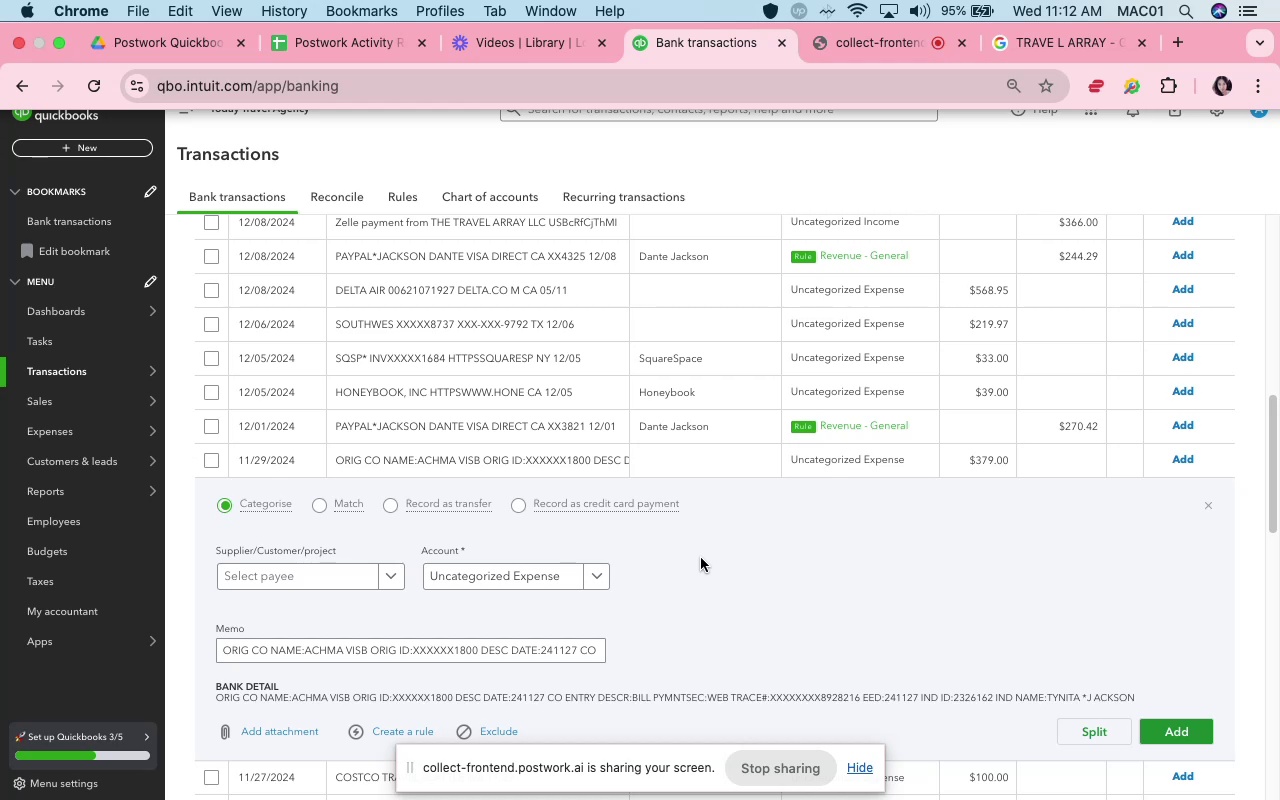 
left_click([329, 584])
 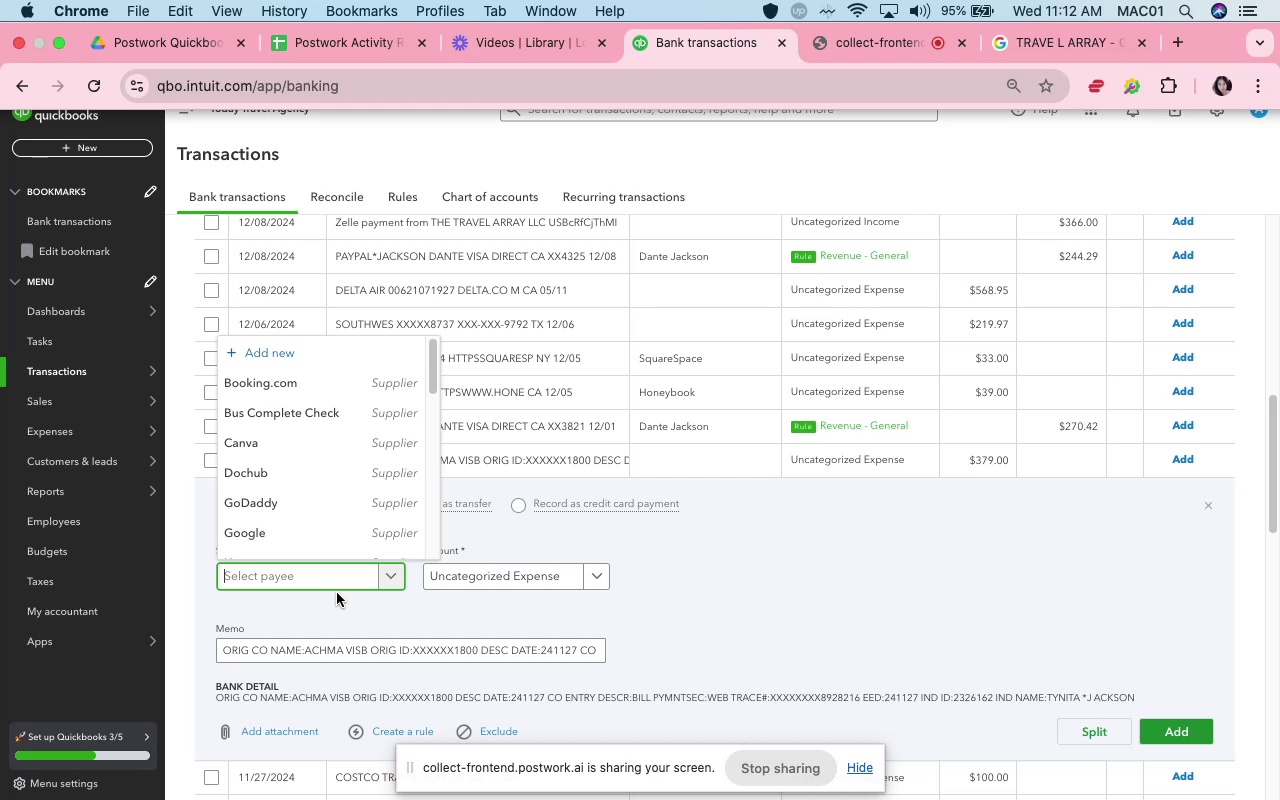 
wait(17.47)
 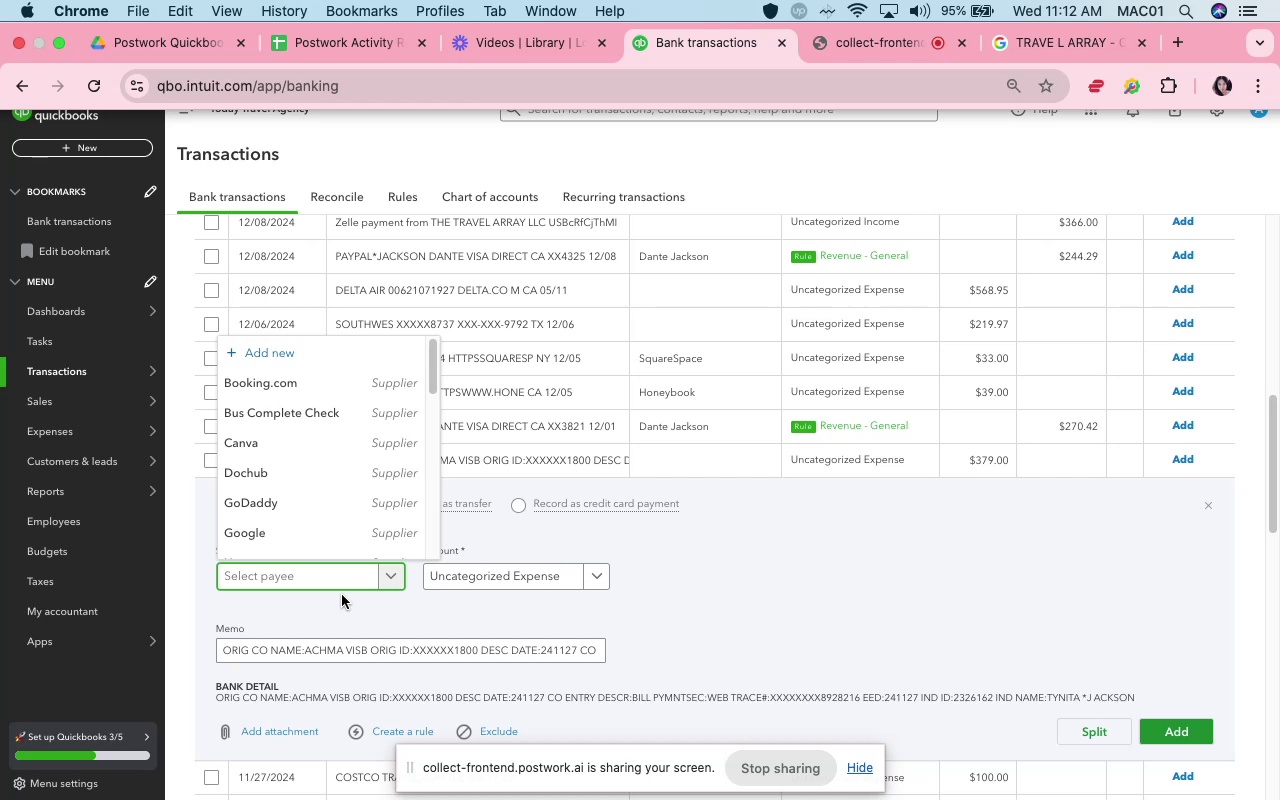 
type(Tynita's Dtw)
key(Backspace)
key(Backspace)
key(Backspace)
type(raw)
 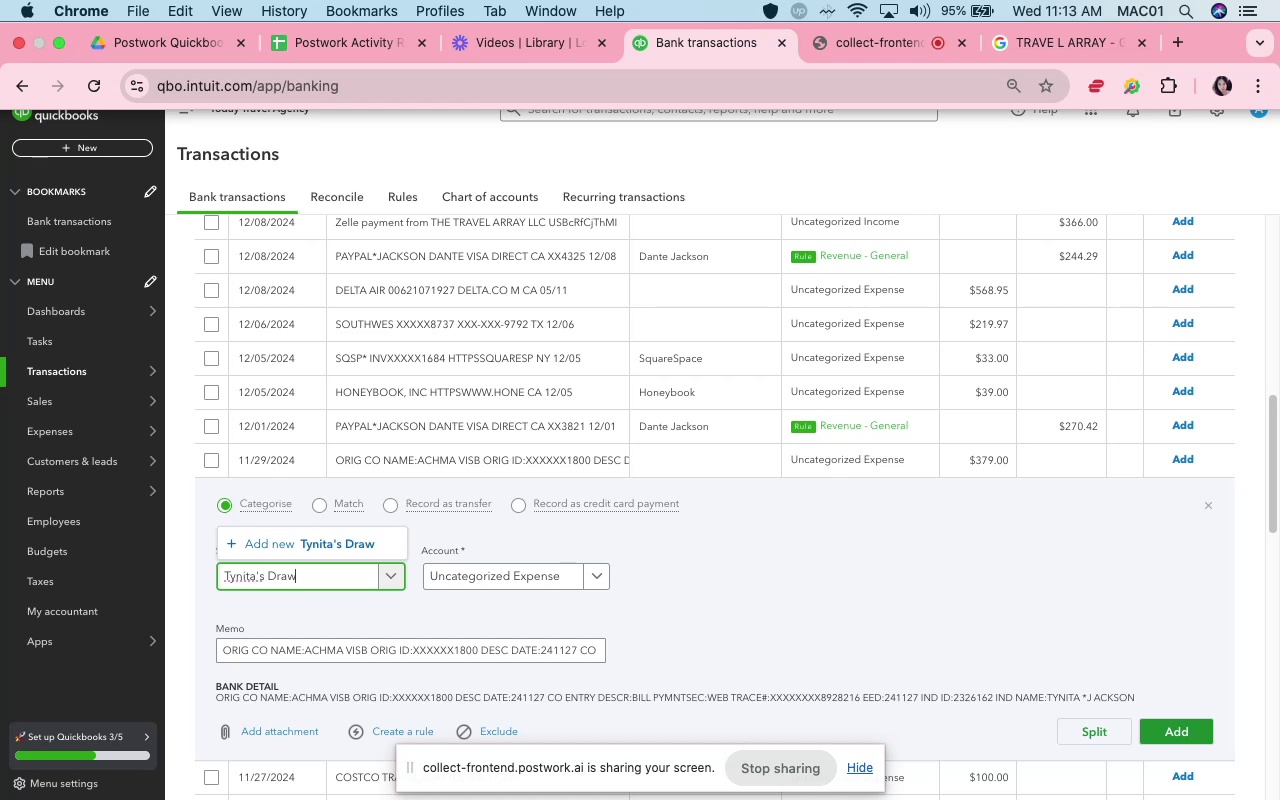 
wait(6.24)
 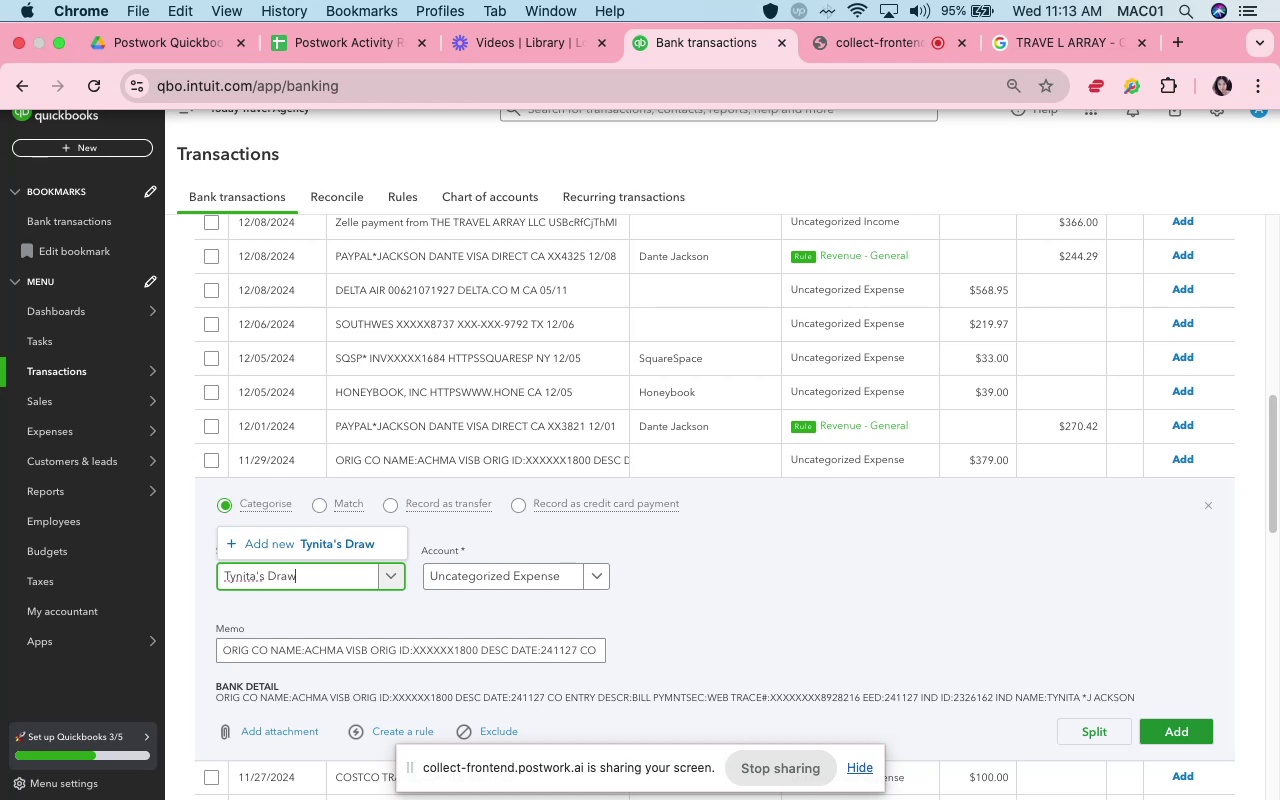 
left_click([319, 542])
 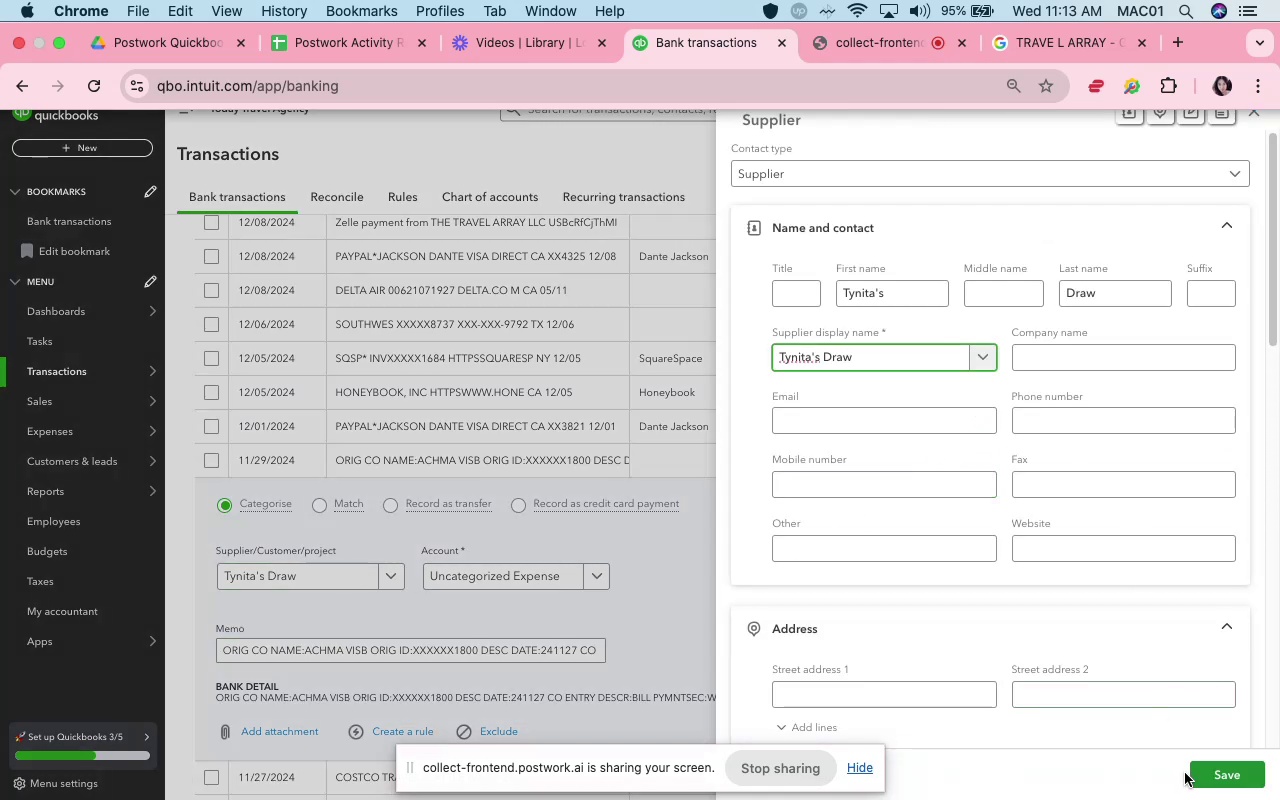 
wait(6.22)
 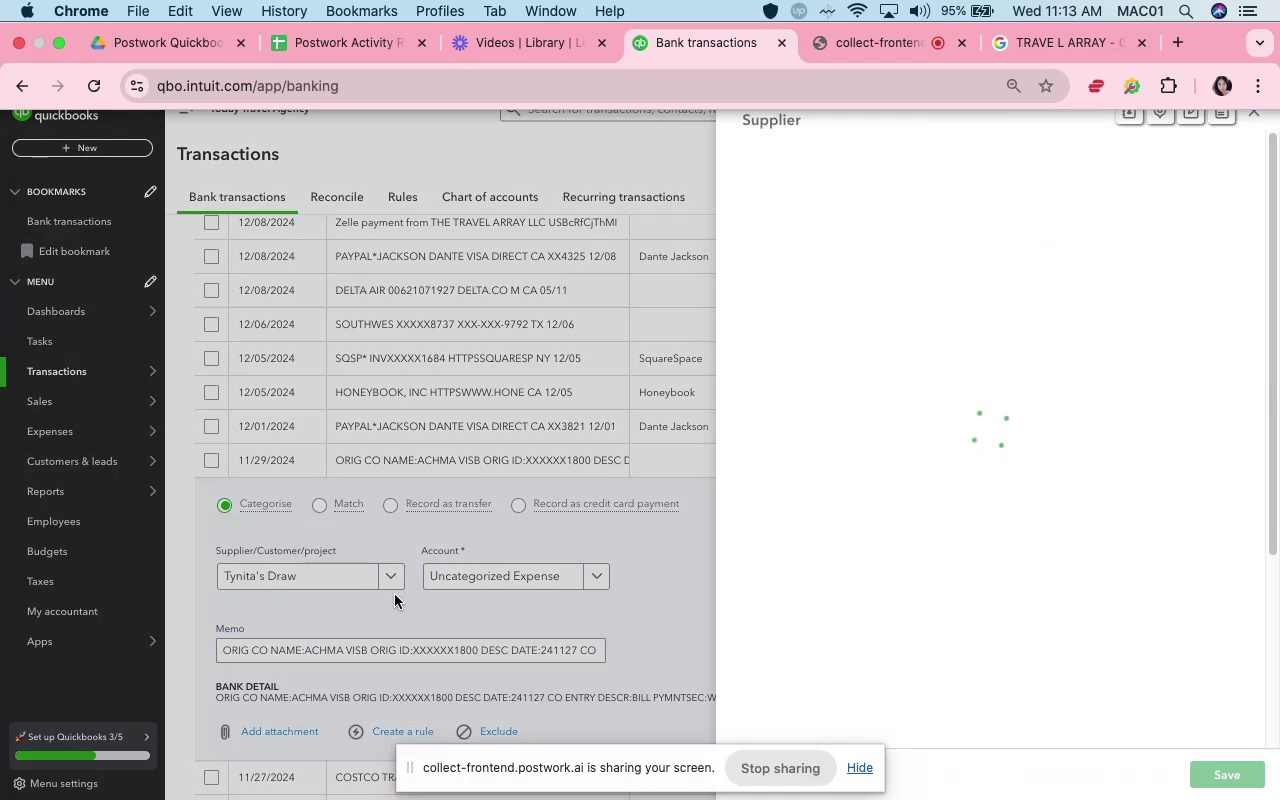 
left_click([1192, 771])
 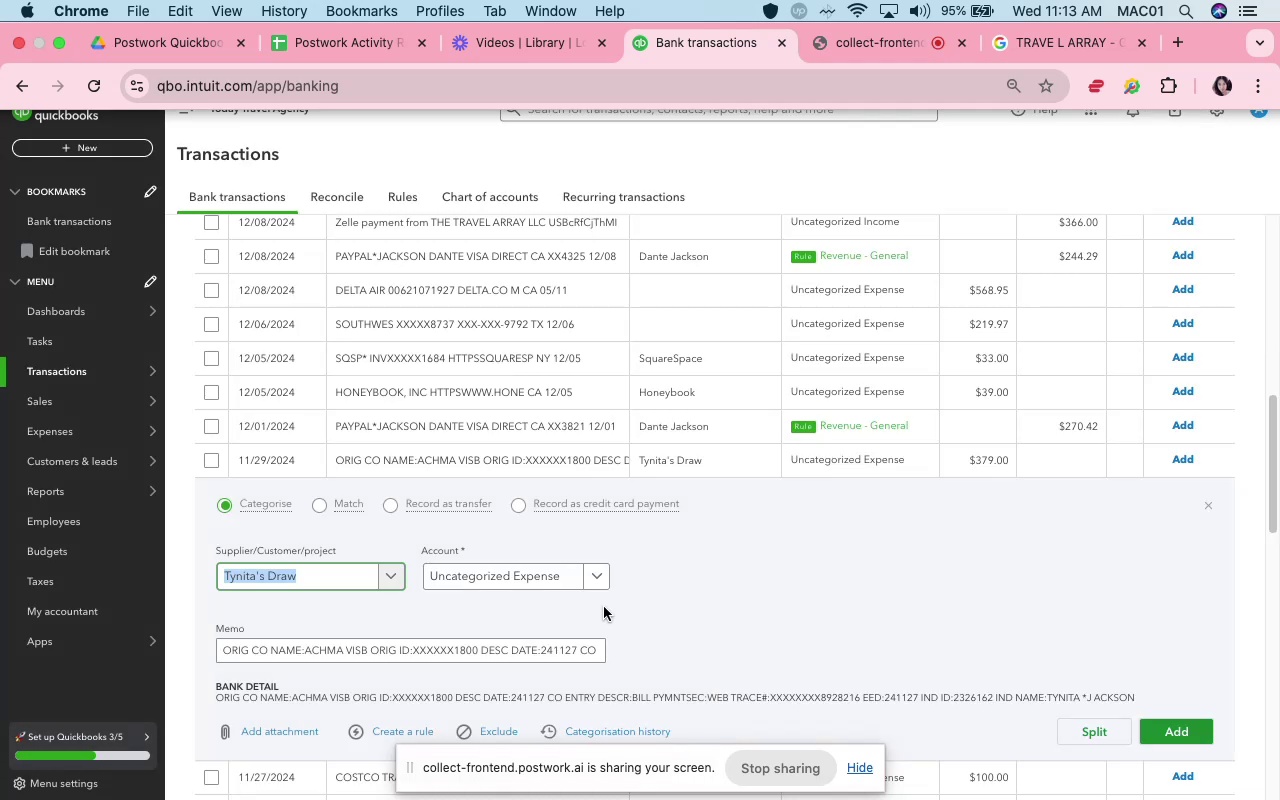 
mouse_move([592, 560])
 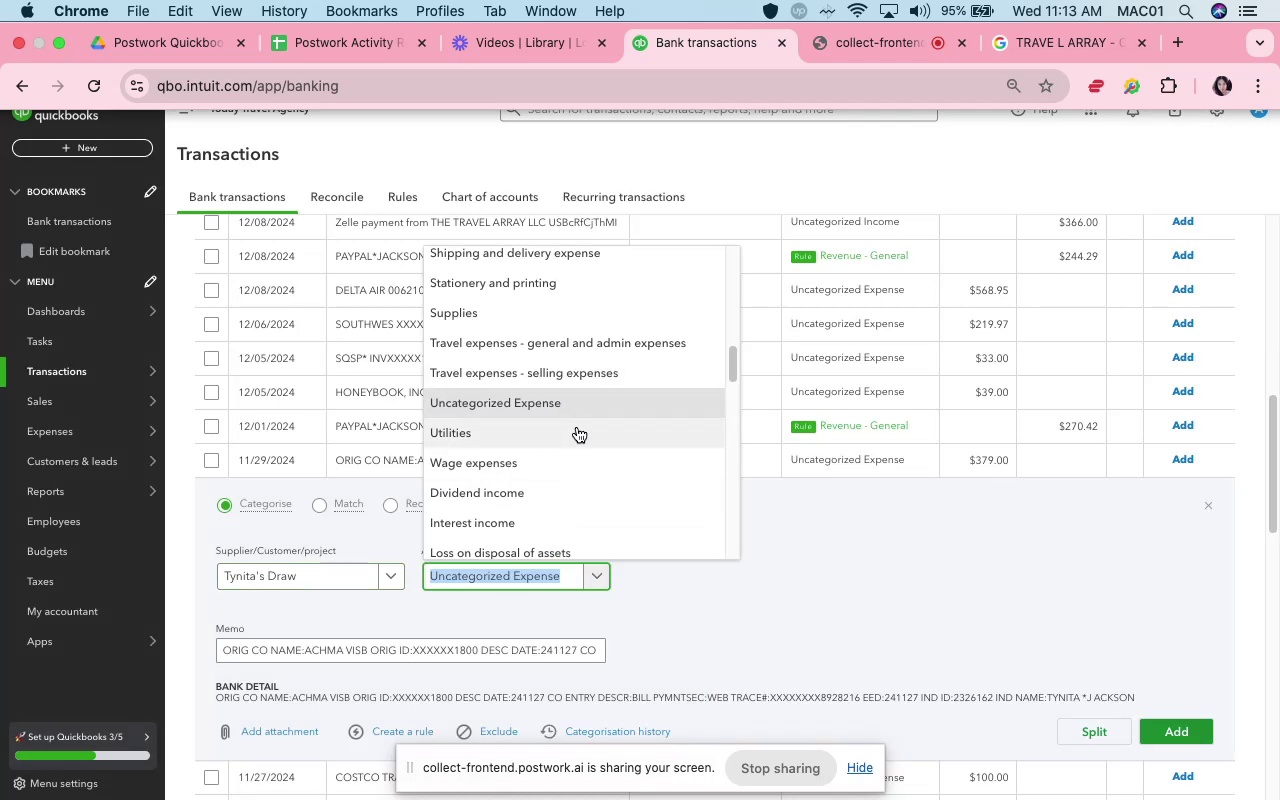 
scroll: coordinate [584, 435], scroll_direction: up, amount: 31.0
 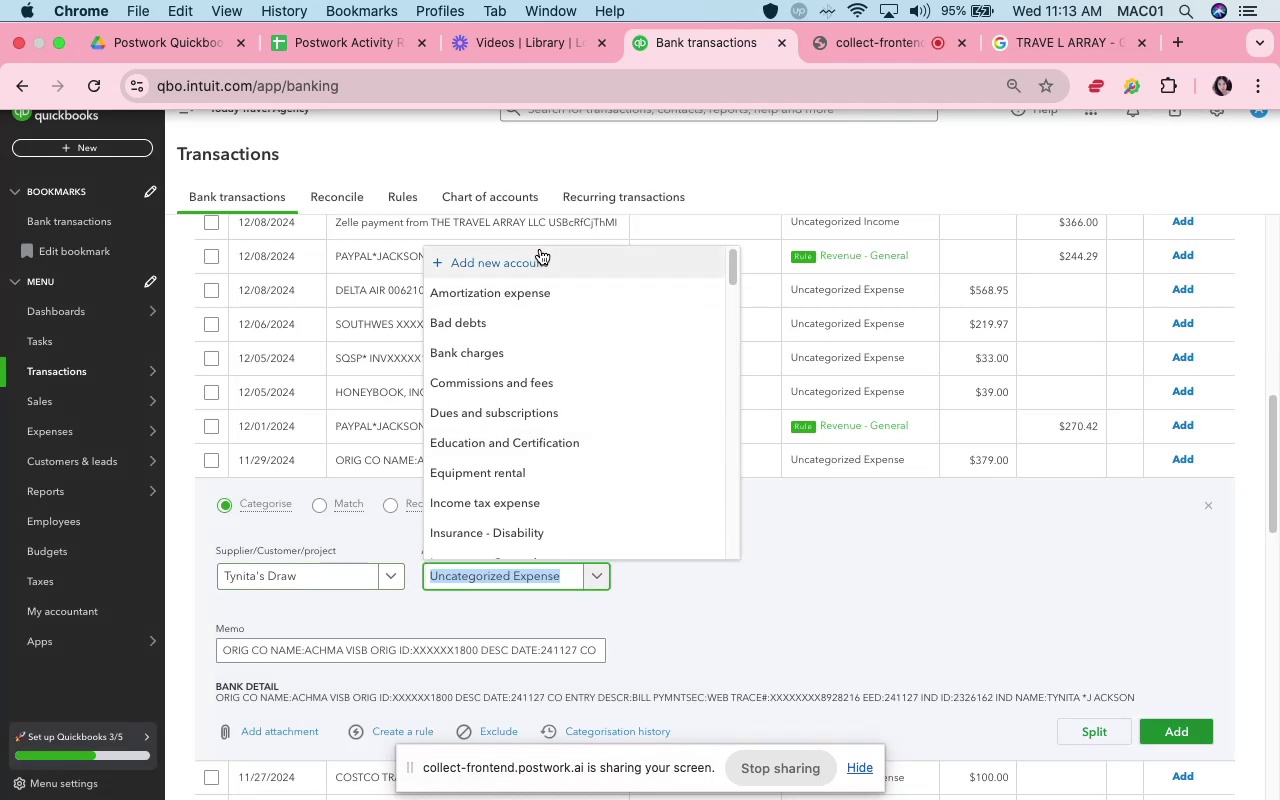 
left_click([545, 258])
 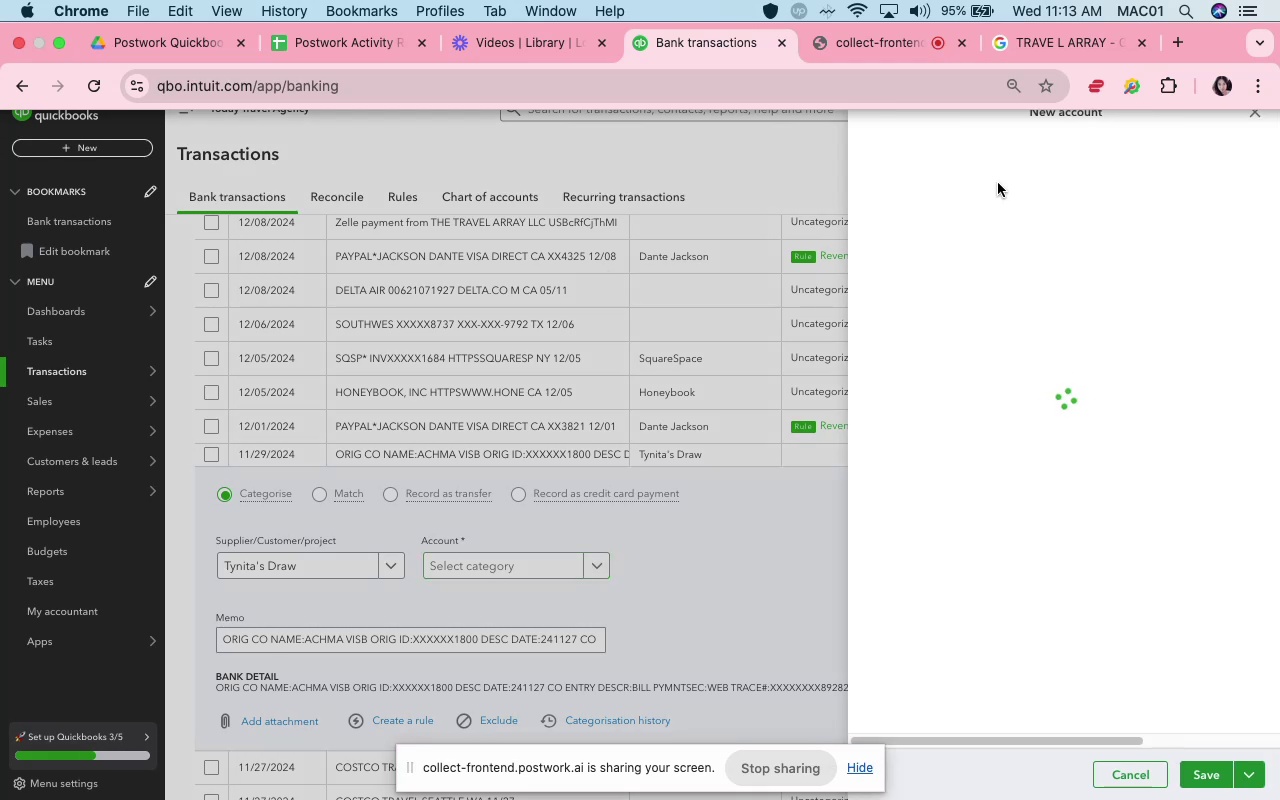 
left_click([996, 179])
 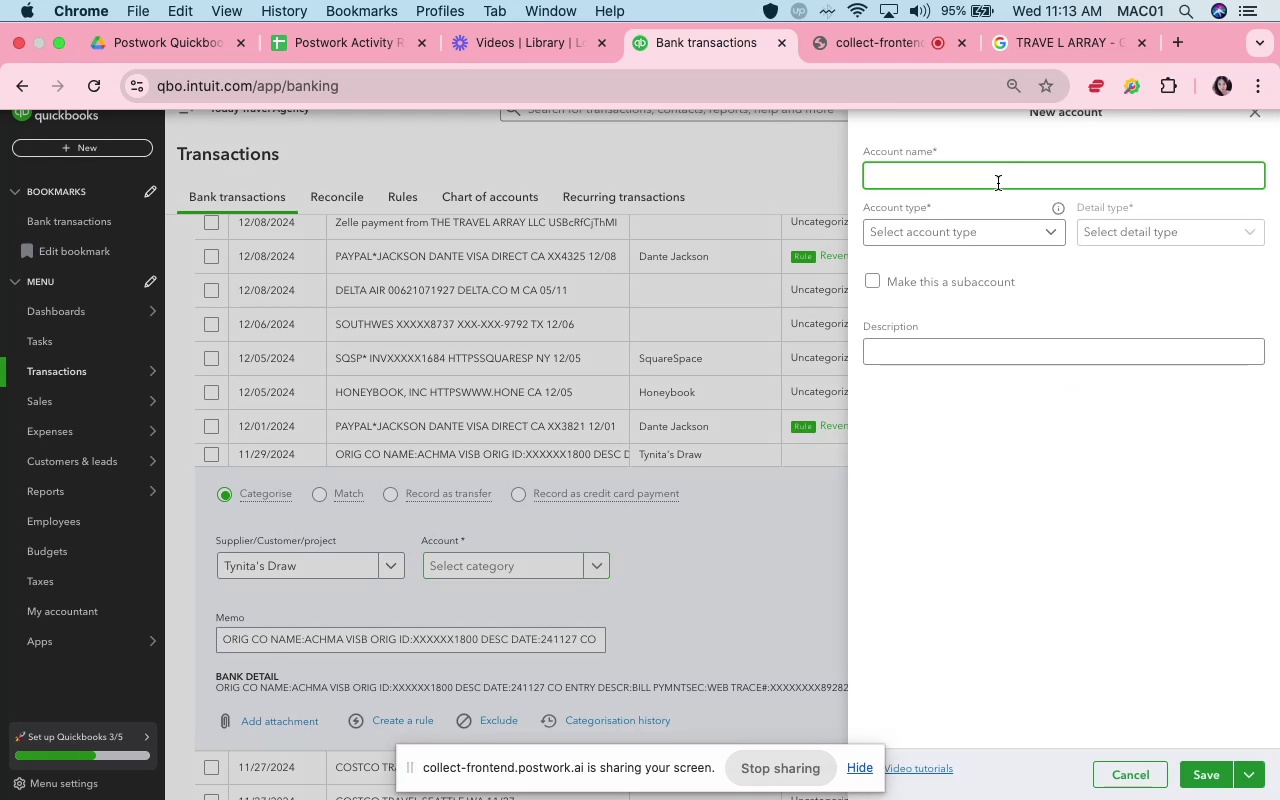 
key(Shift+T)
 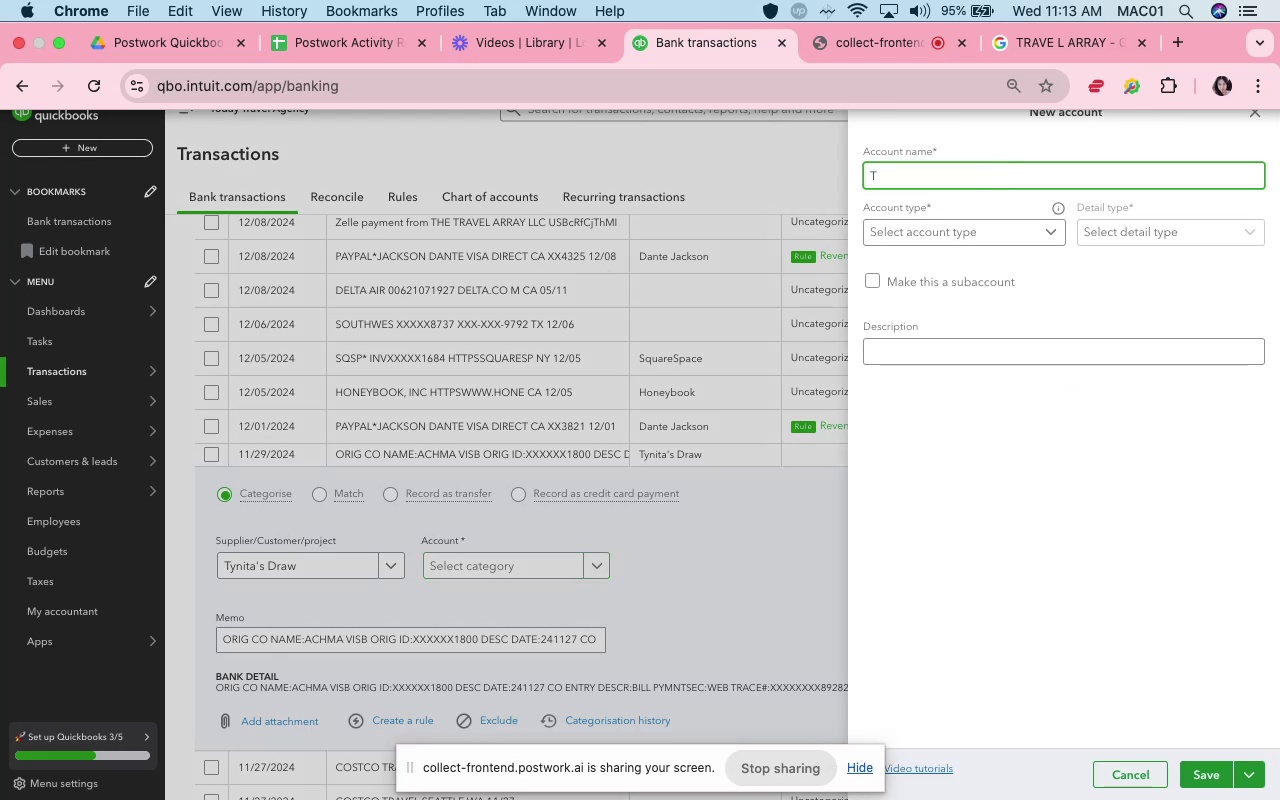 
key(Backspace)
 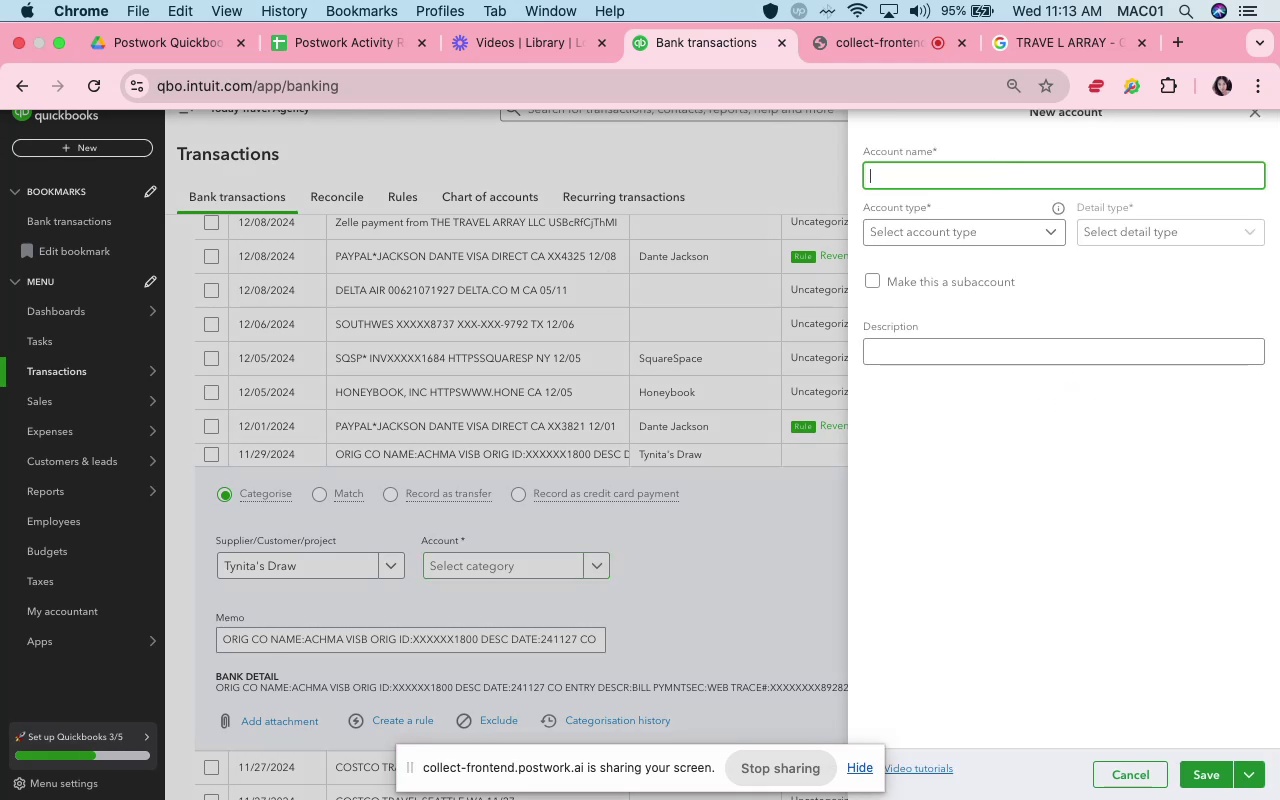 
key(Shift+O)
 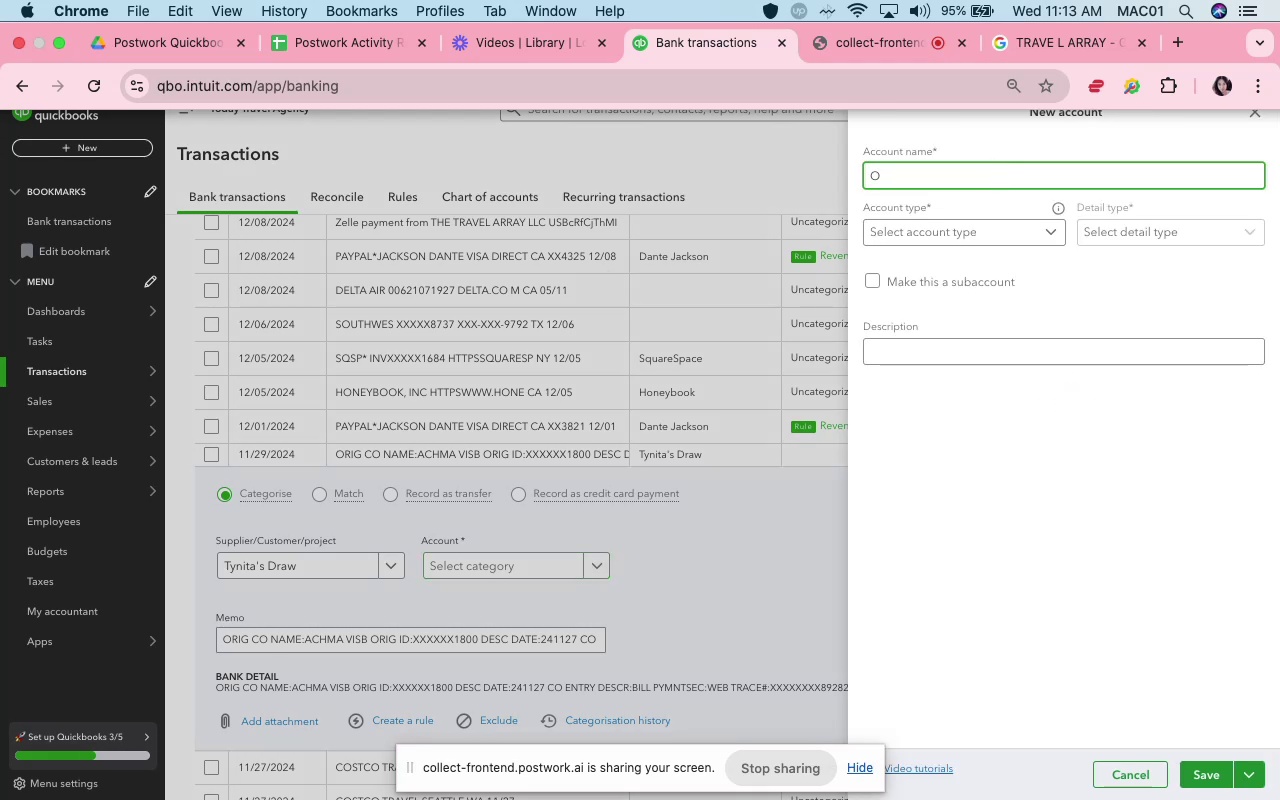 
key(Backspace)
 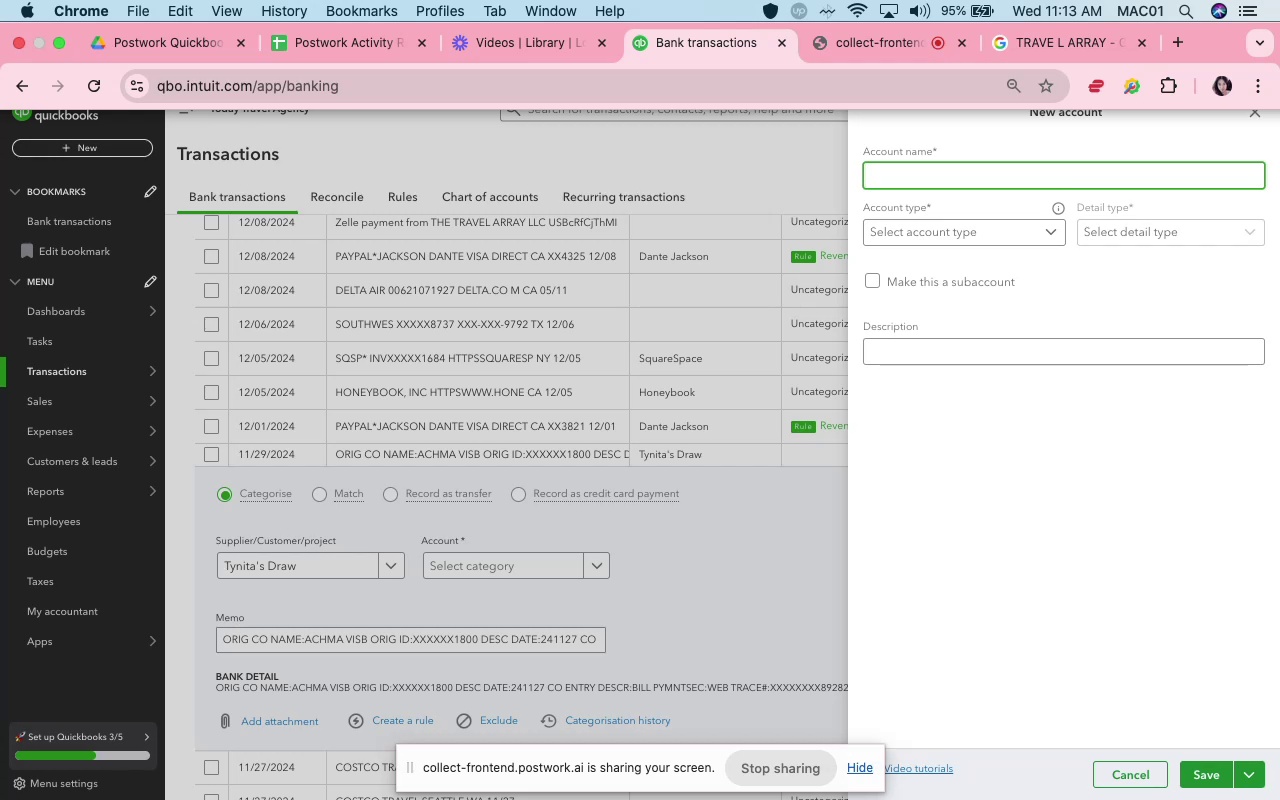 
wait(5.56)
 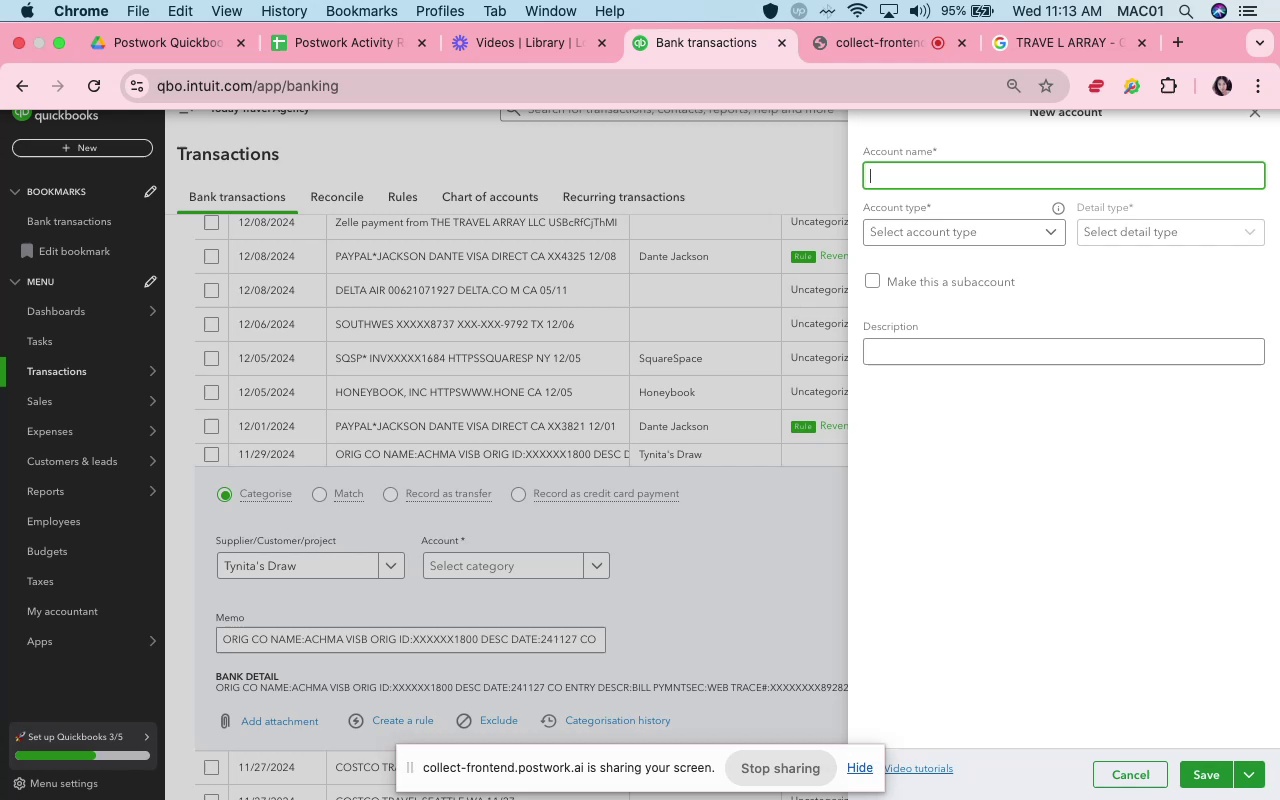 
type(Owner's Draw)
 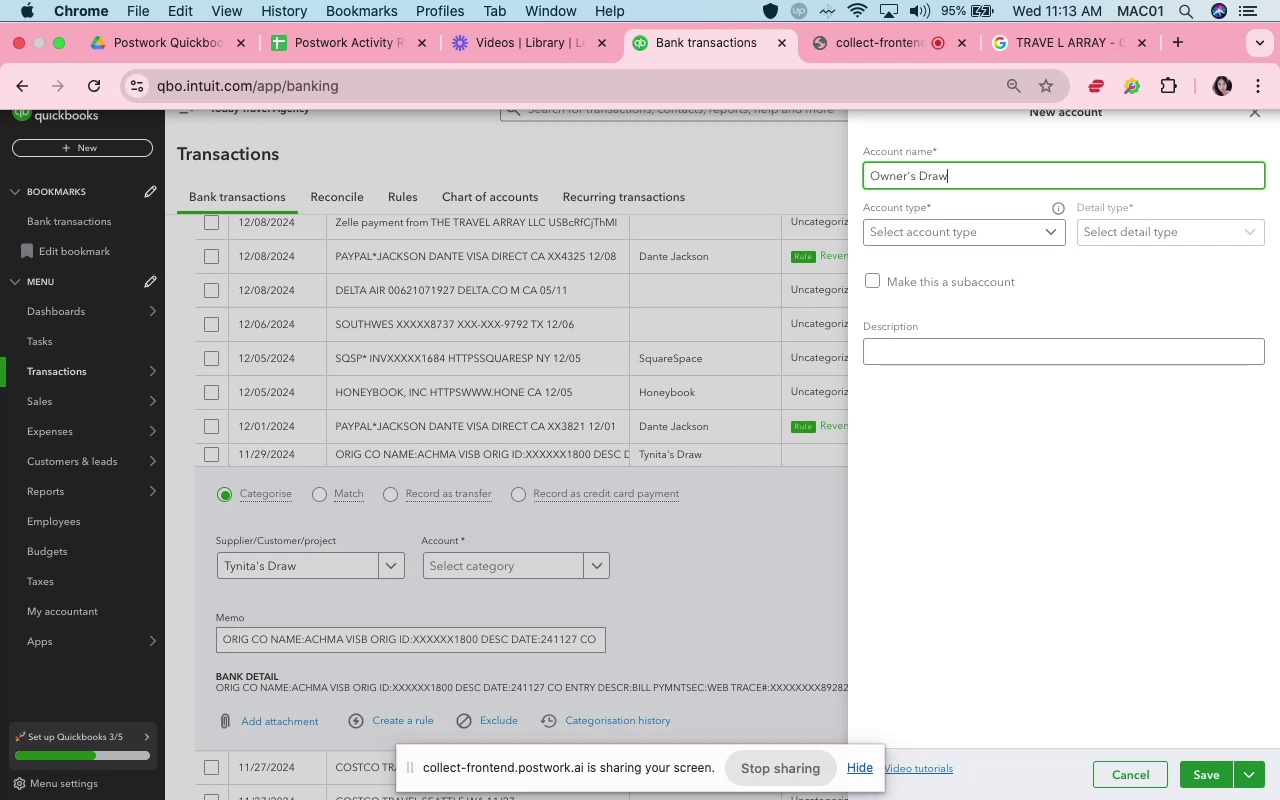 
wait(6.31)
 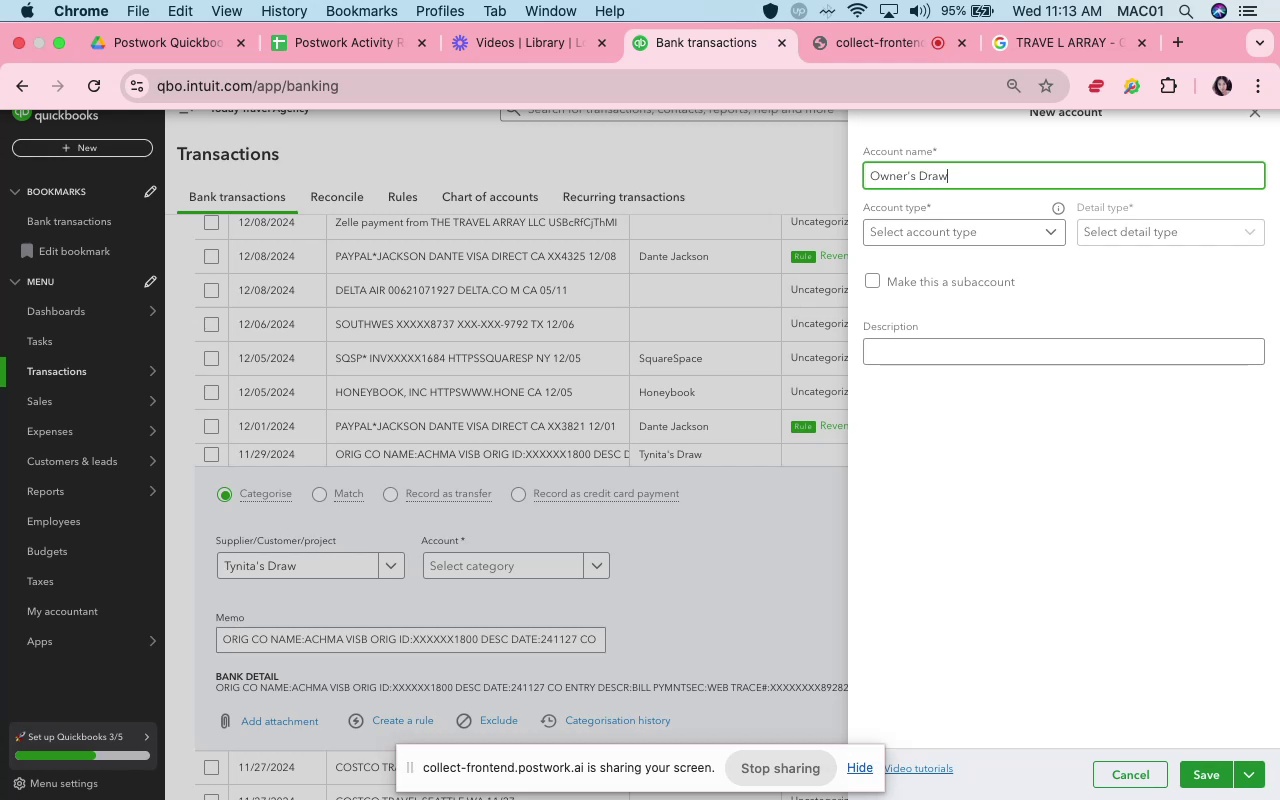 
left_click([973, 239])
 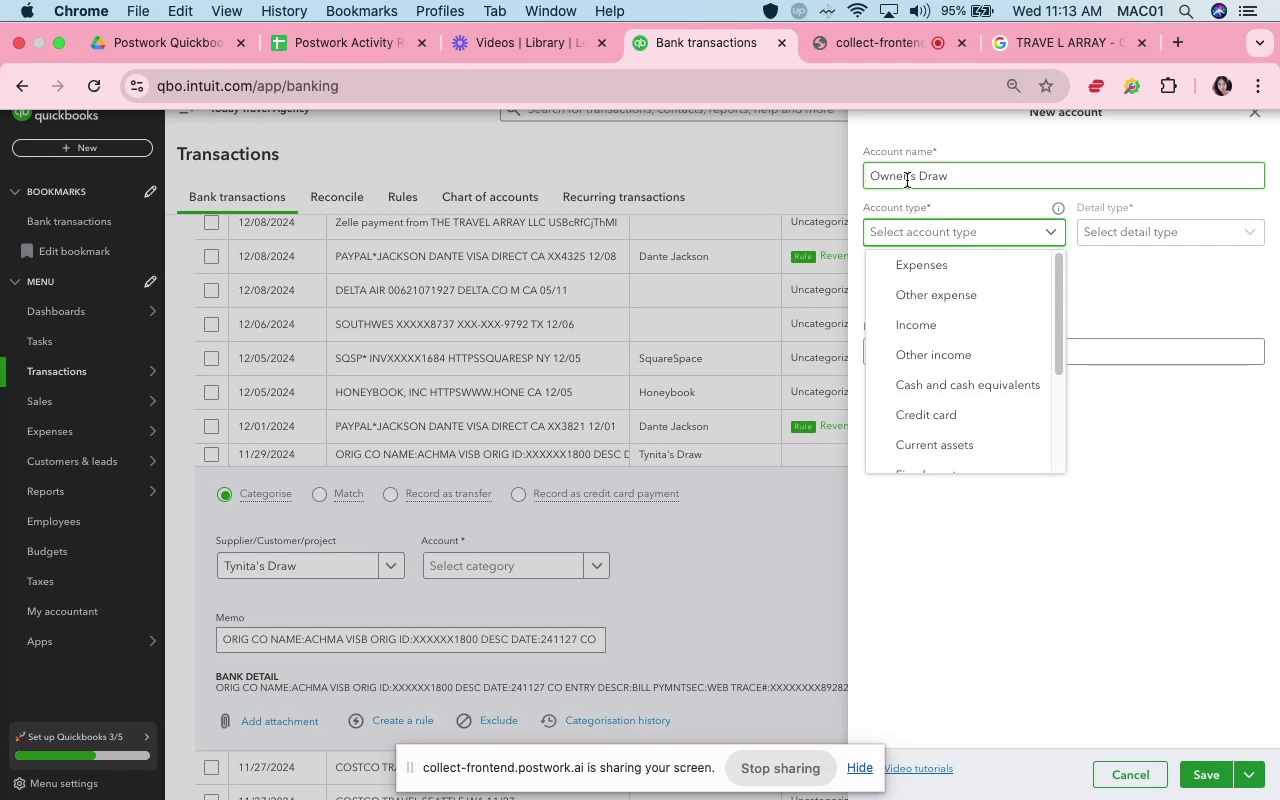 
wait(6.42)
 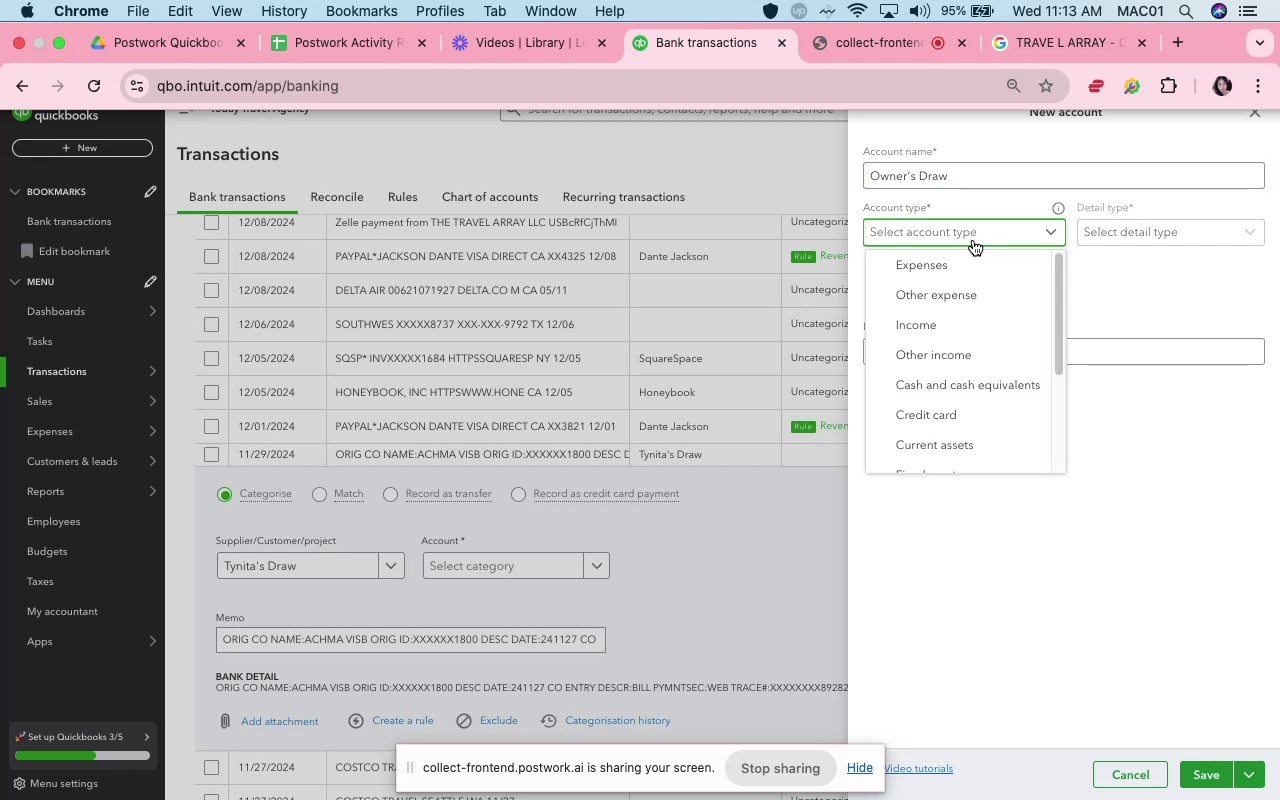 
left_click_drag(start_coordinate=[905, 176], to_coordinate=[852, 165])
 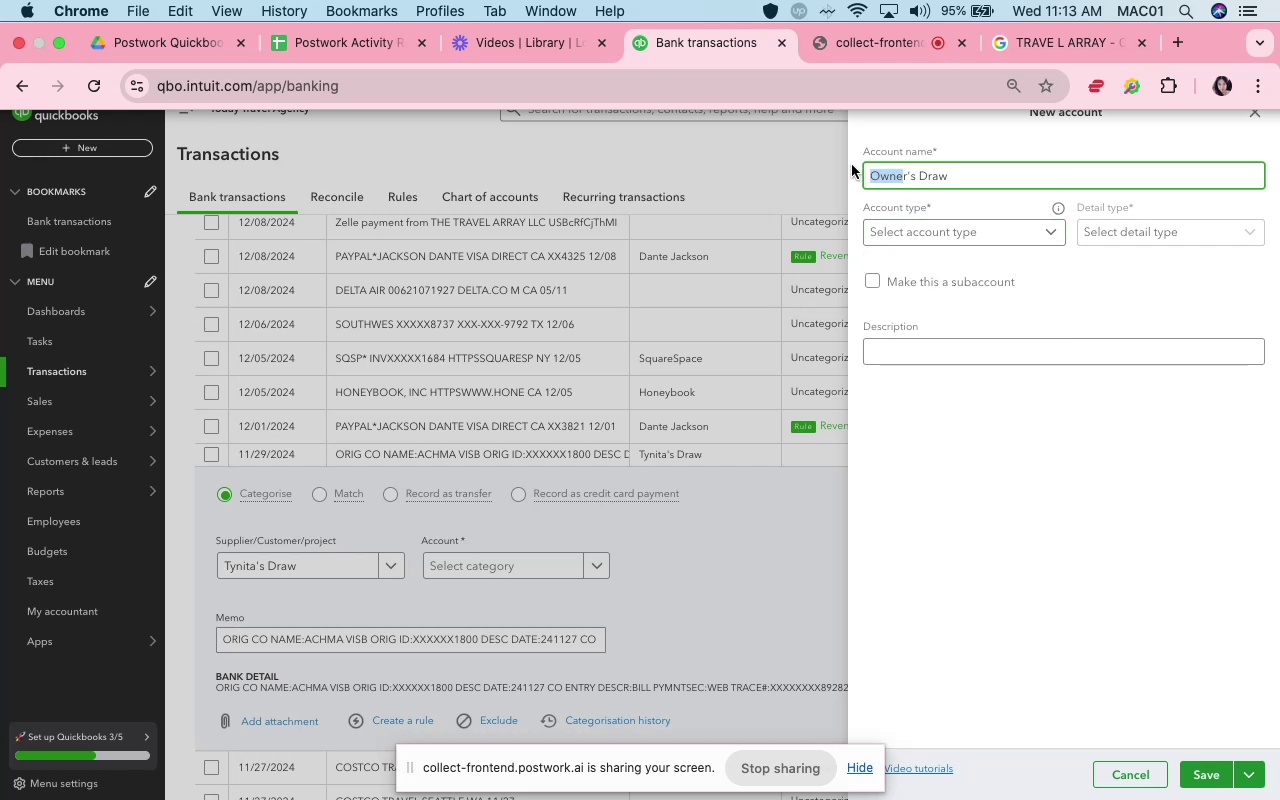 
key(Backspace)
 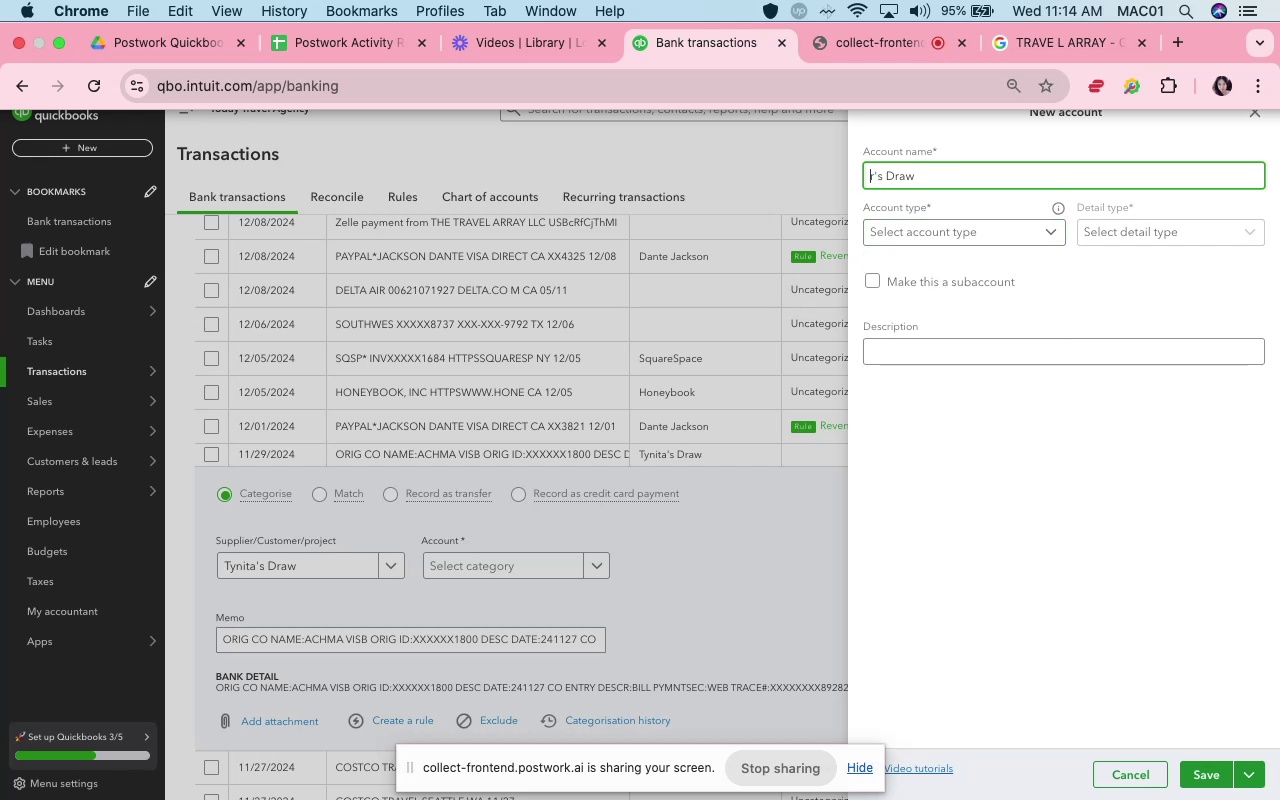 
key(ArrowRight)
 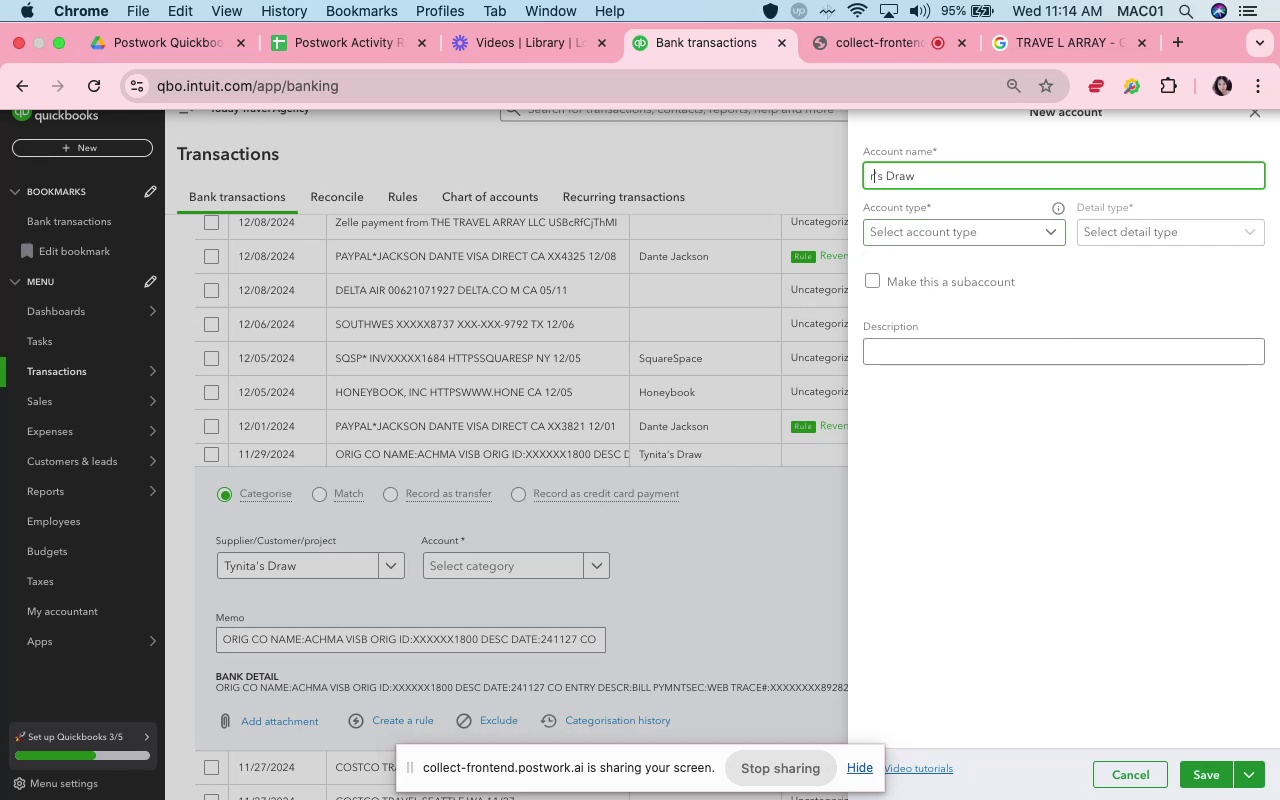 
key(Backspace)
type(Tynita)
 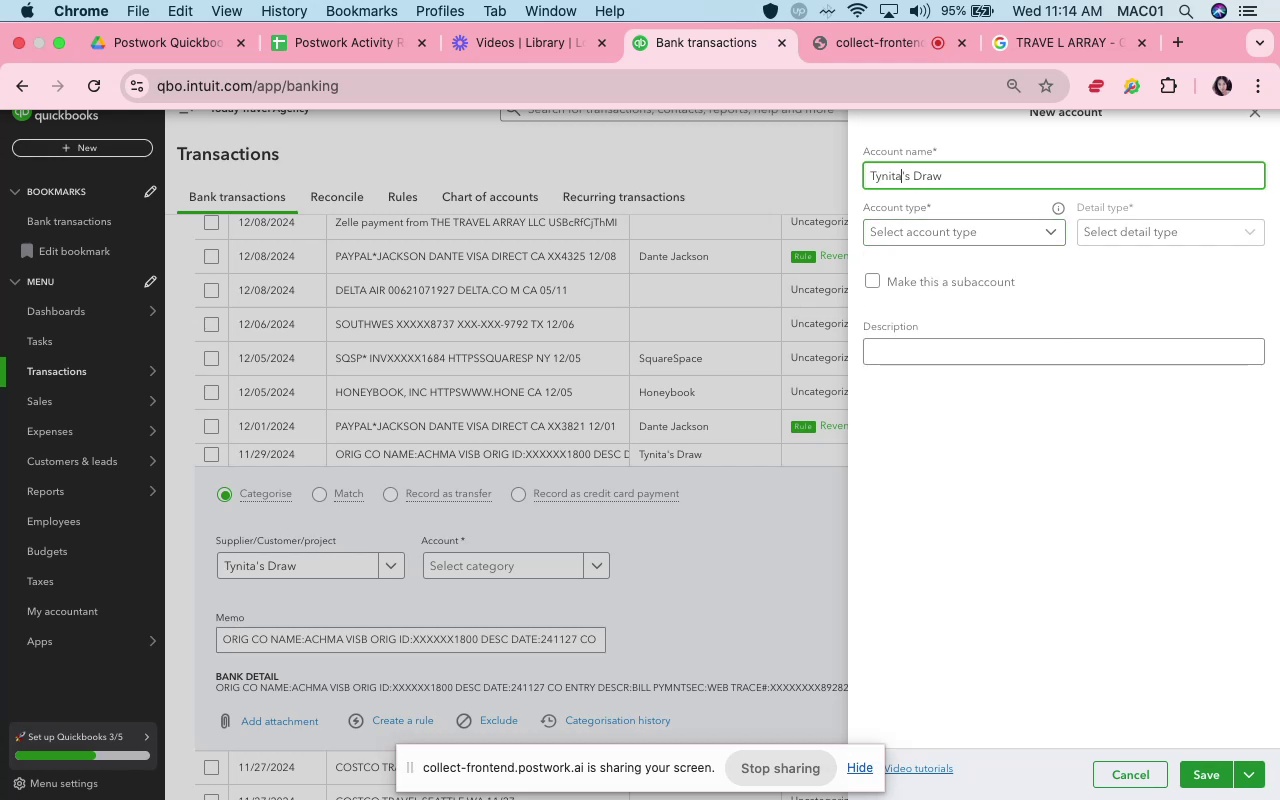 
wait(5.41)
 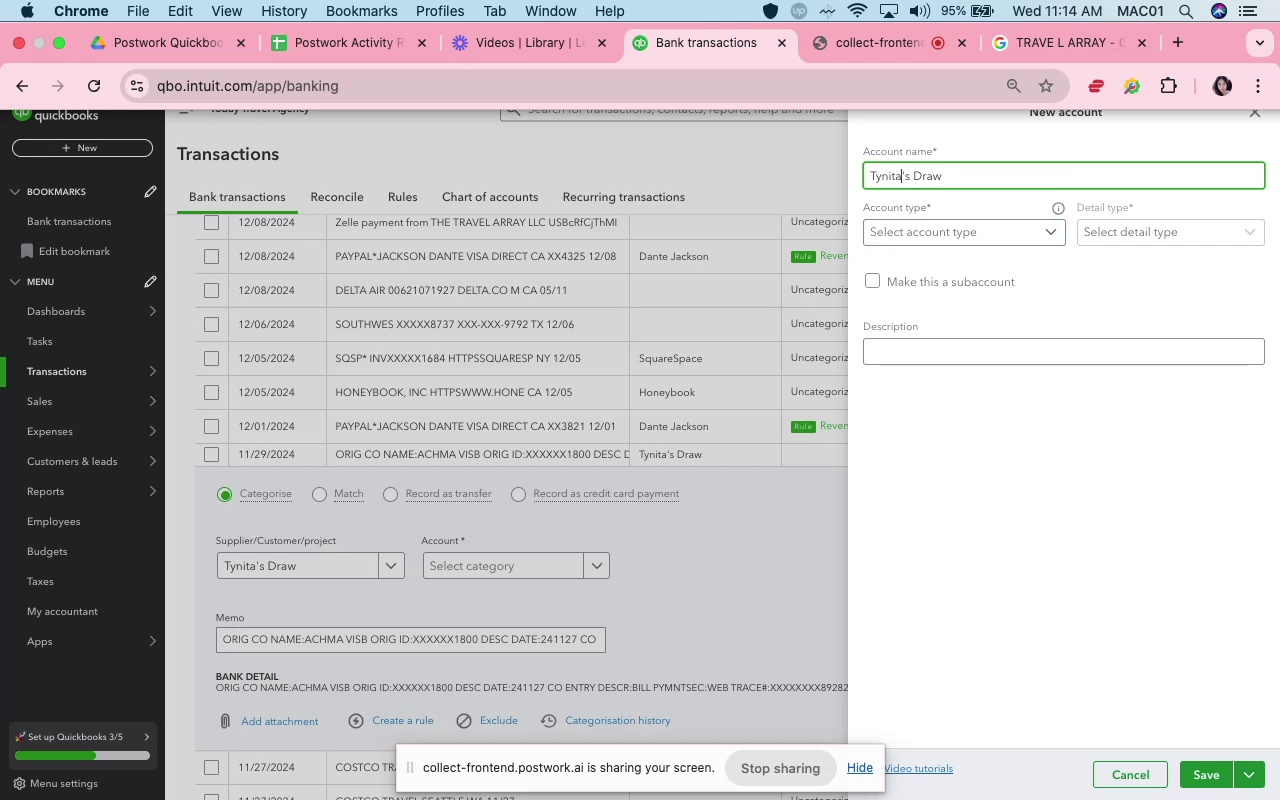 
scroll: coordinate [955, 356], scroll_direction: down, amount: 21.0
 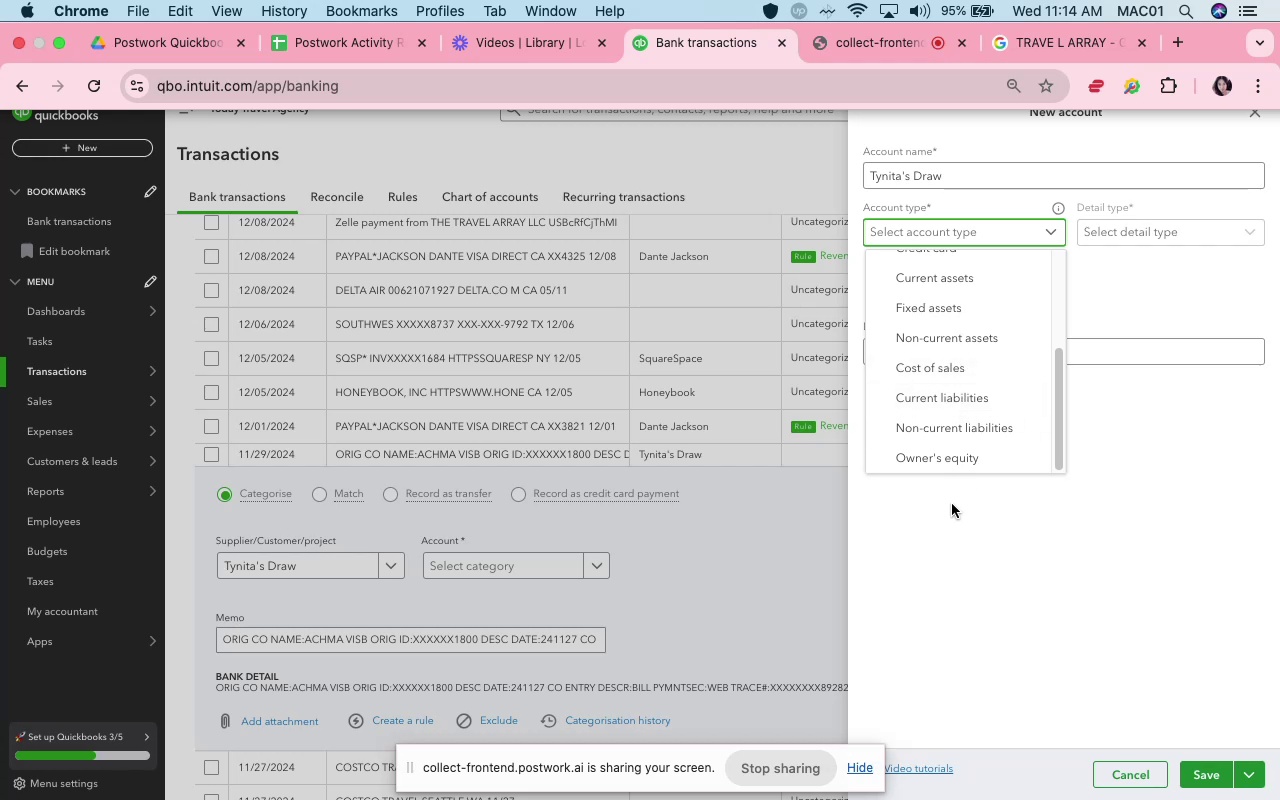 
wait(19.05)
 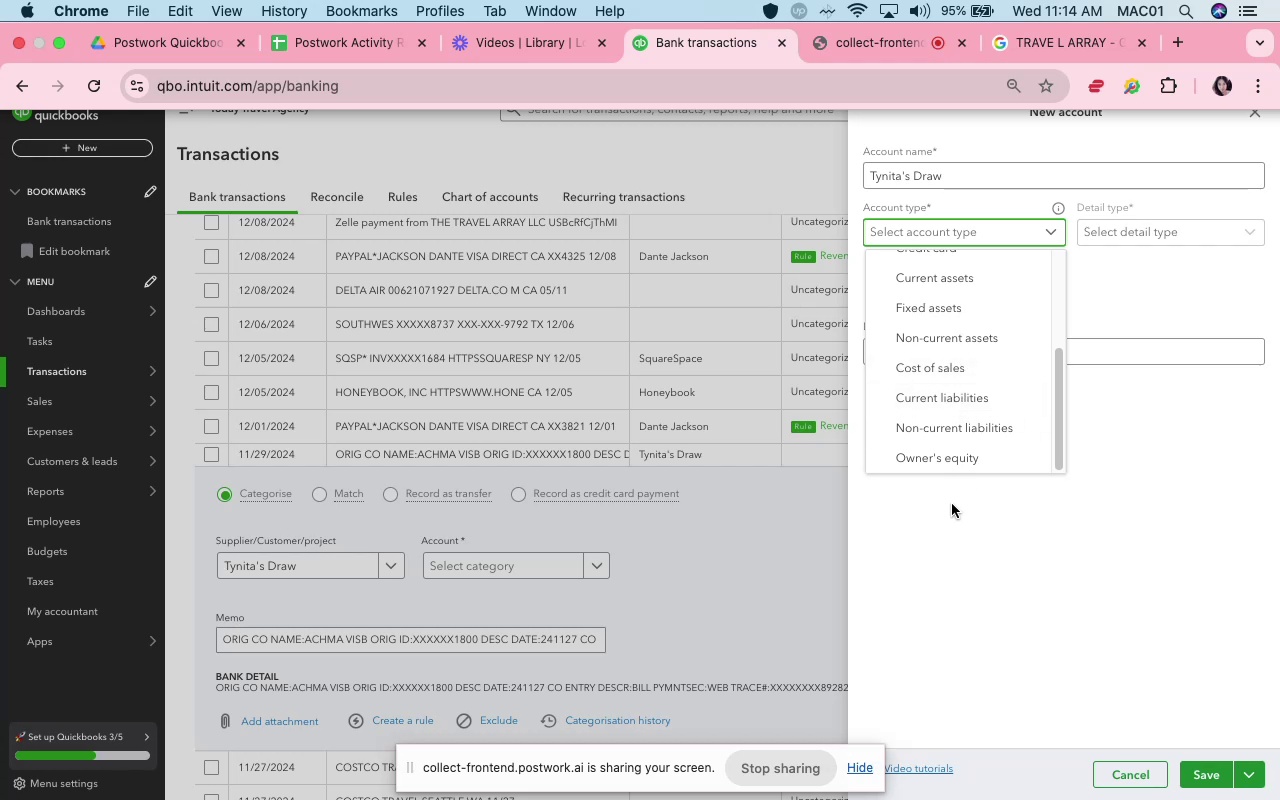 
scroll: coordinate [965, 403], scroll_direction: up, amount: 8.0
 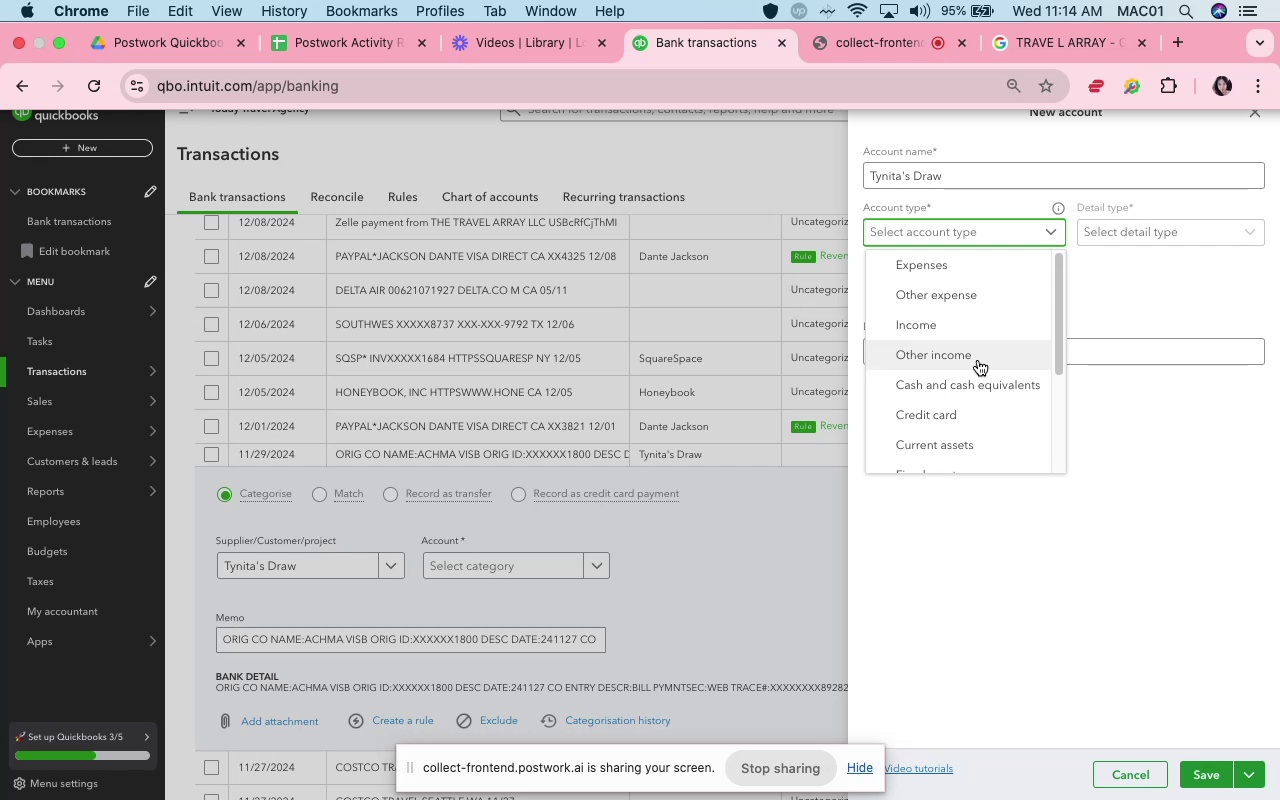 
wait(8.45)
 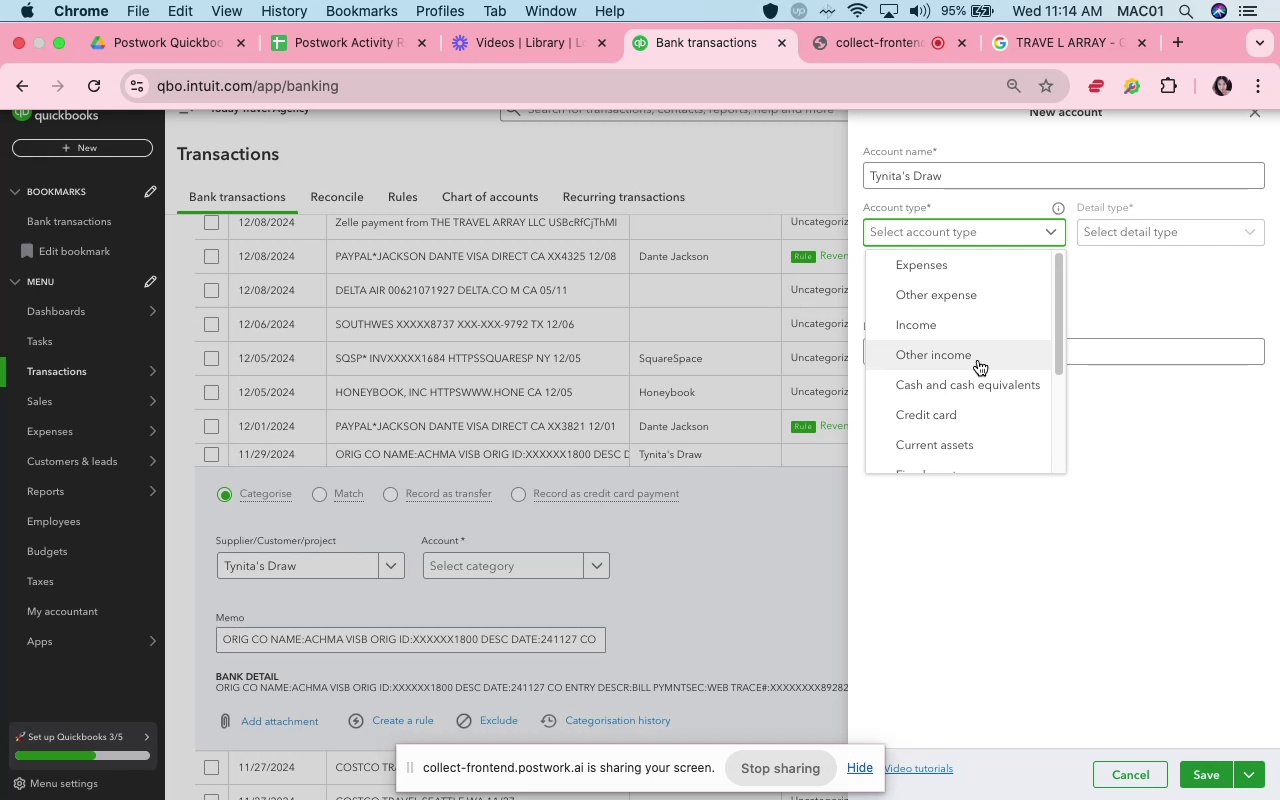 
scroll: coordinate [979, 361], scroll_direction: down, amount: 16.0
 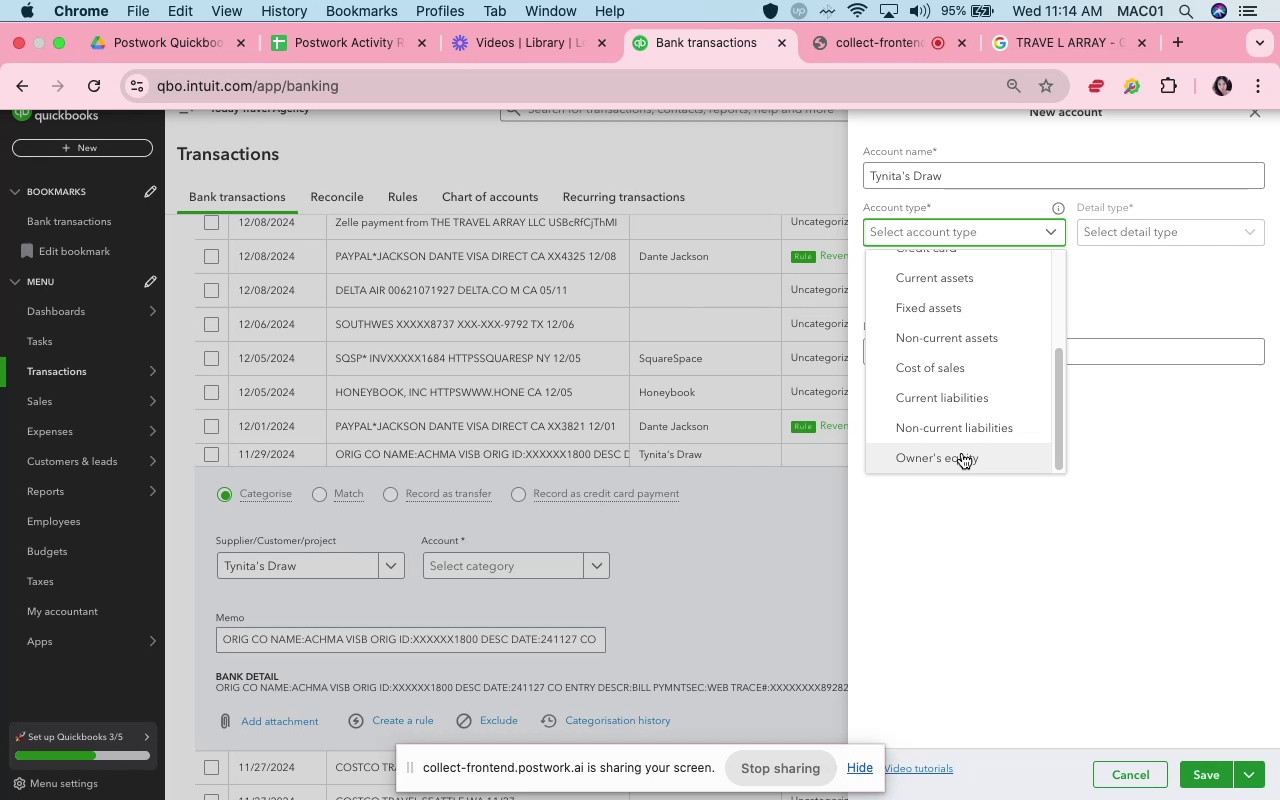 
left_click([962, 453])
 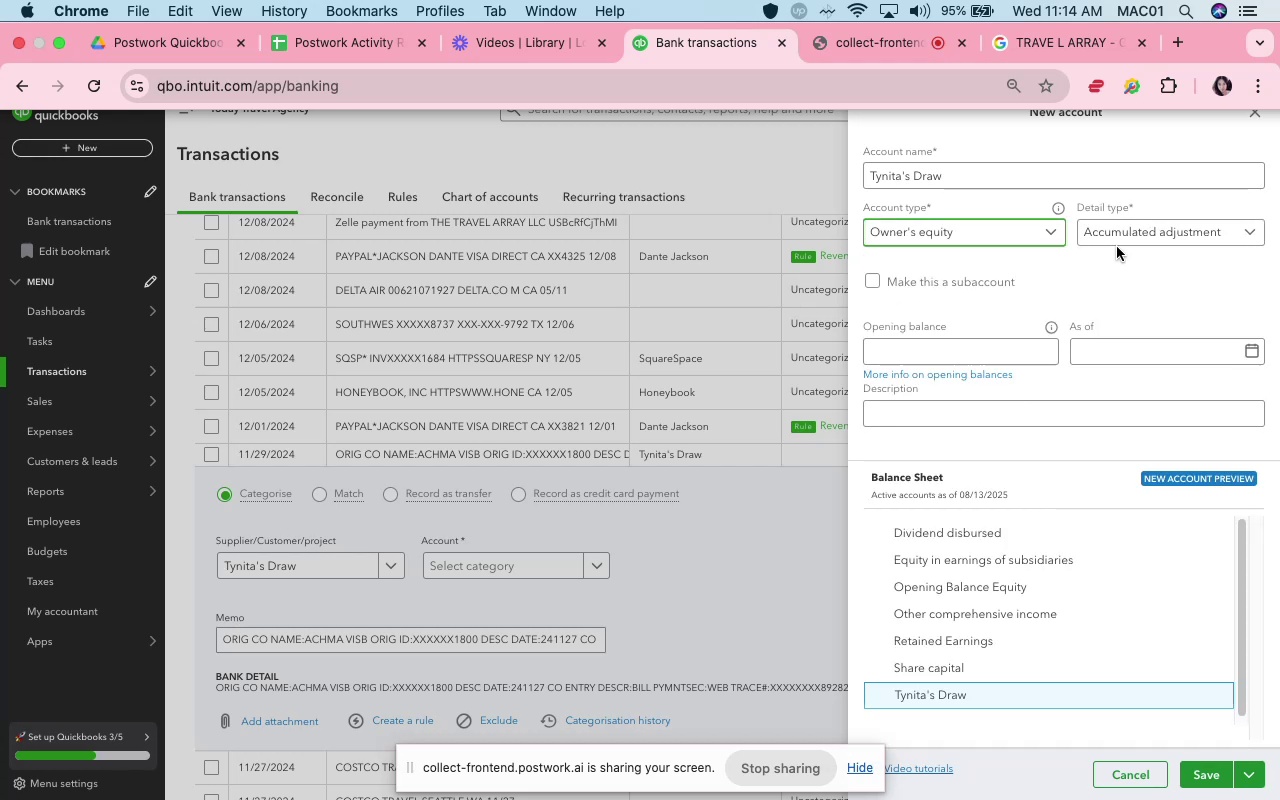 
left_click([1125, 227])
 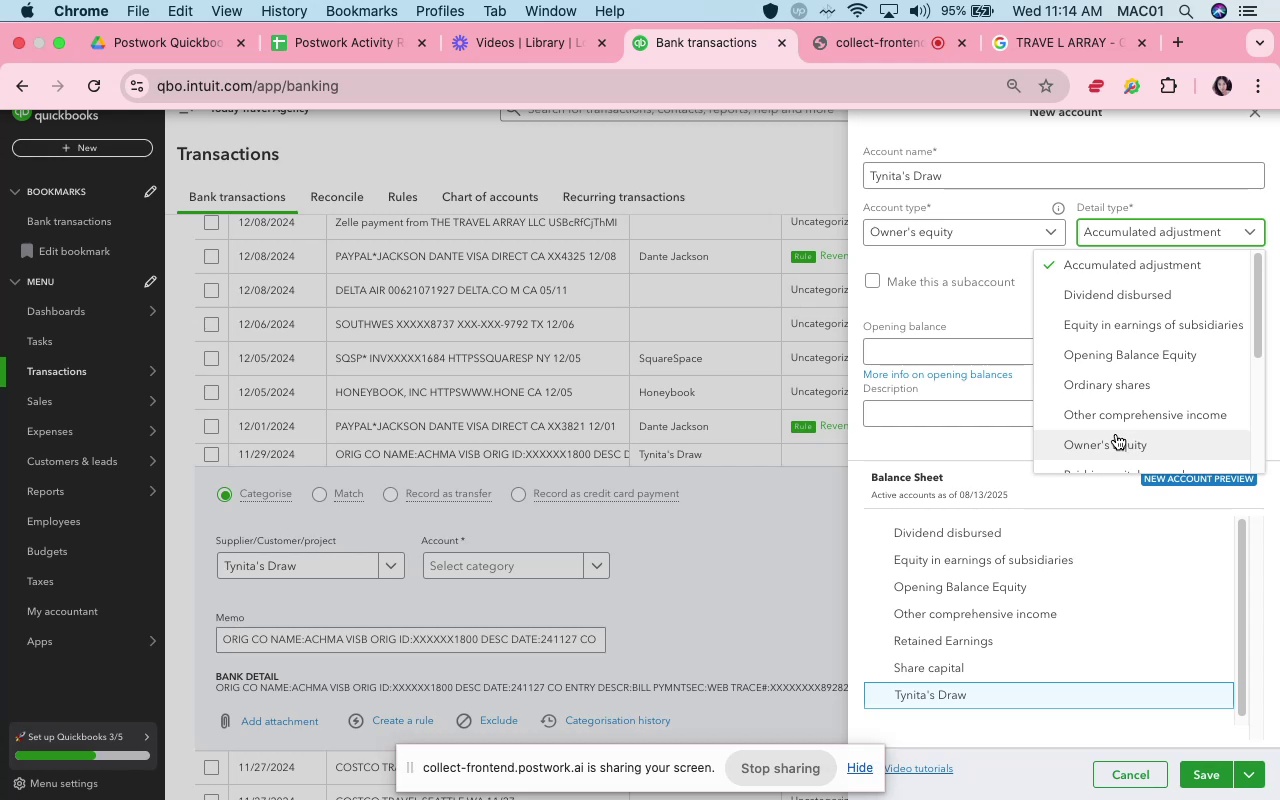 
wait(15.14)
 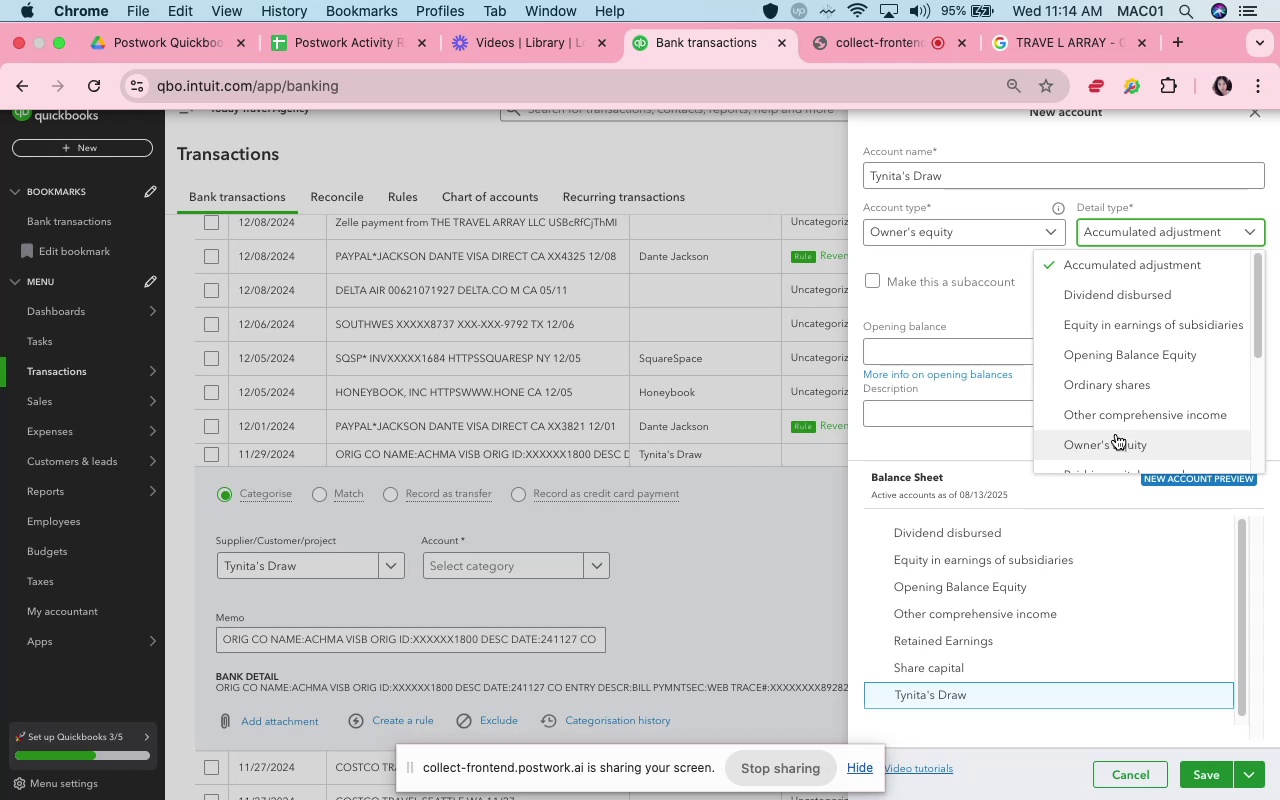 
scroll: coordinate [1112, 341], scroll_direction: down, amount: 1.0
 